 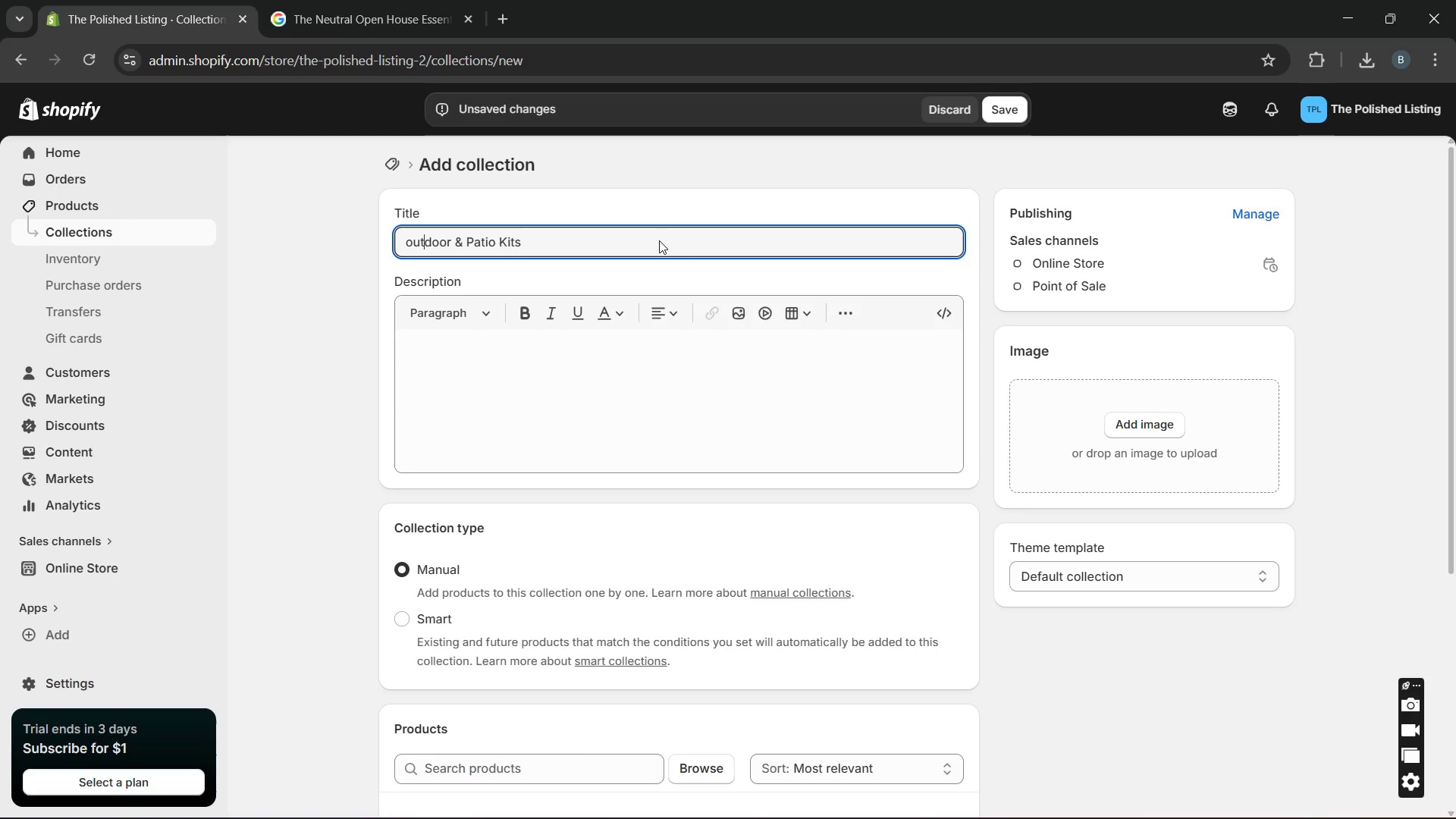 
key(ArrowLeft)
 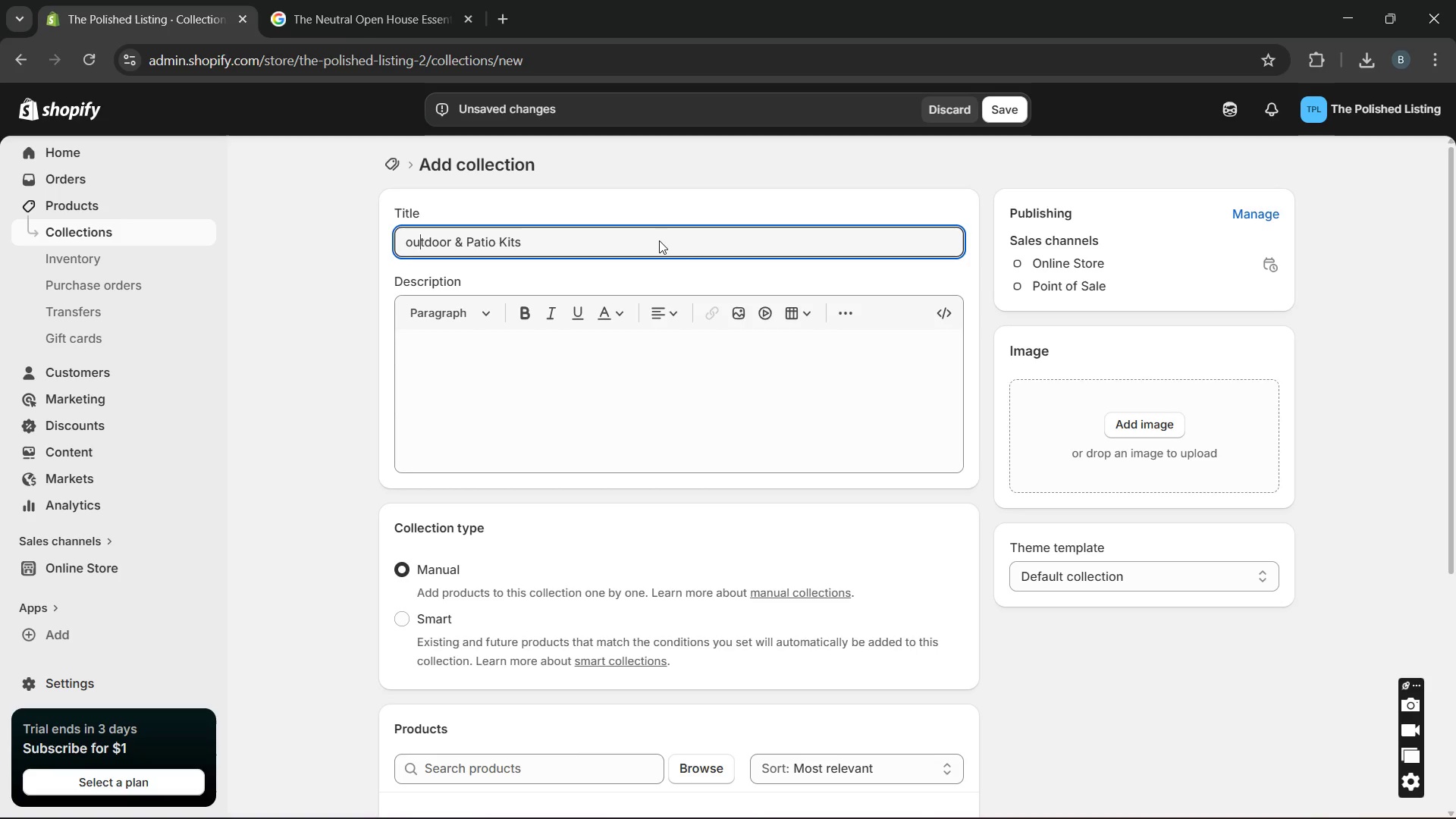 
key(ArrowLeft)
 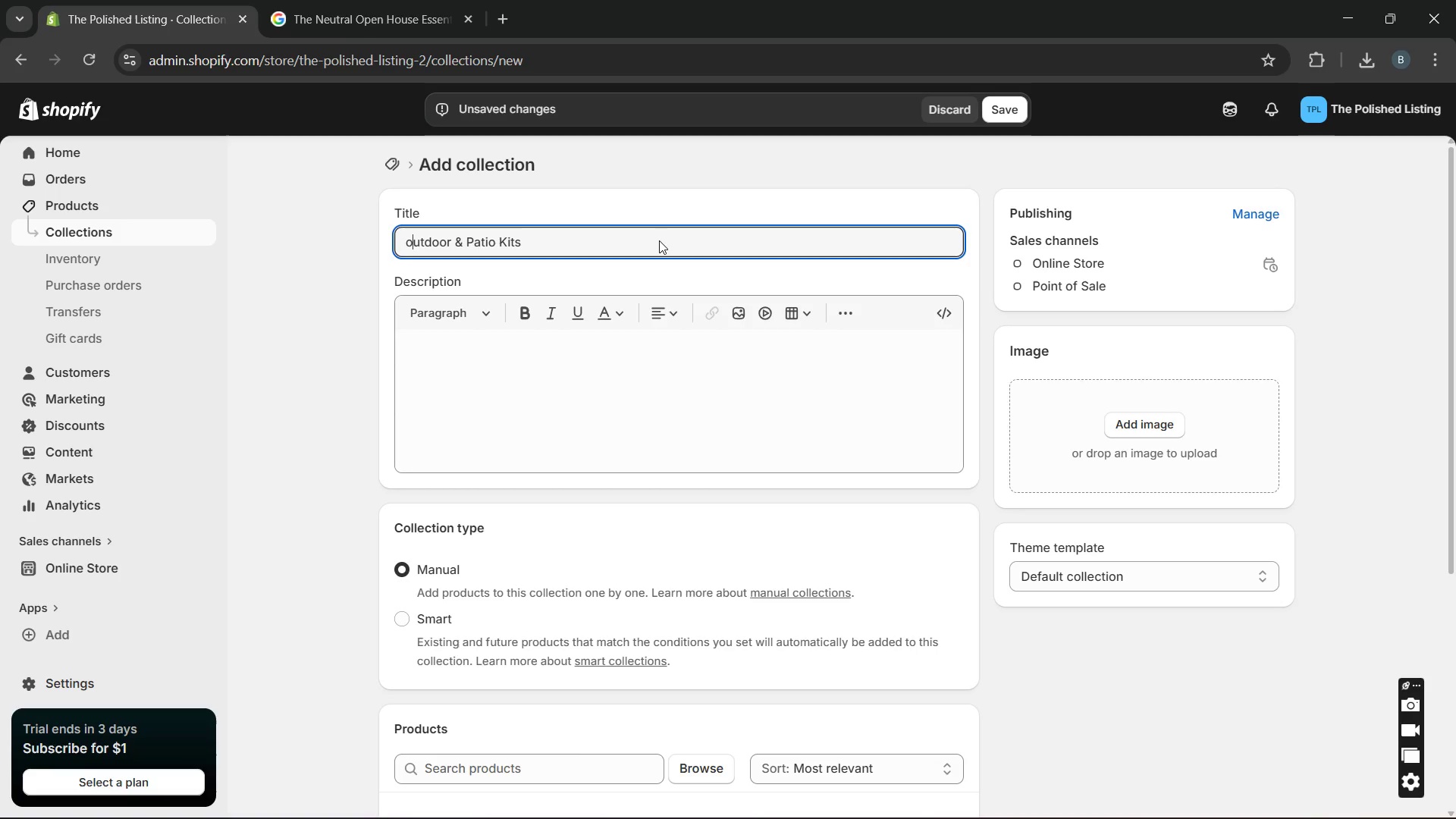 
key(ArrowLeft)
 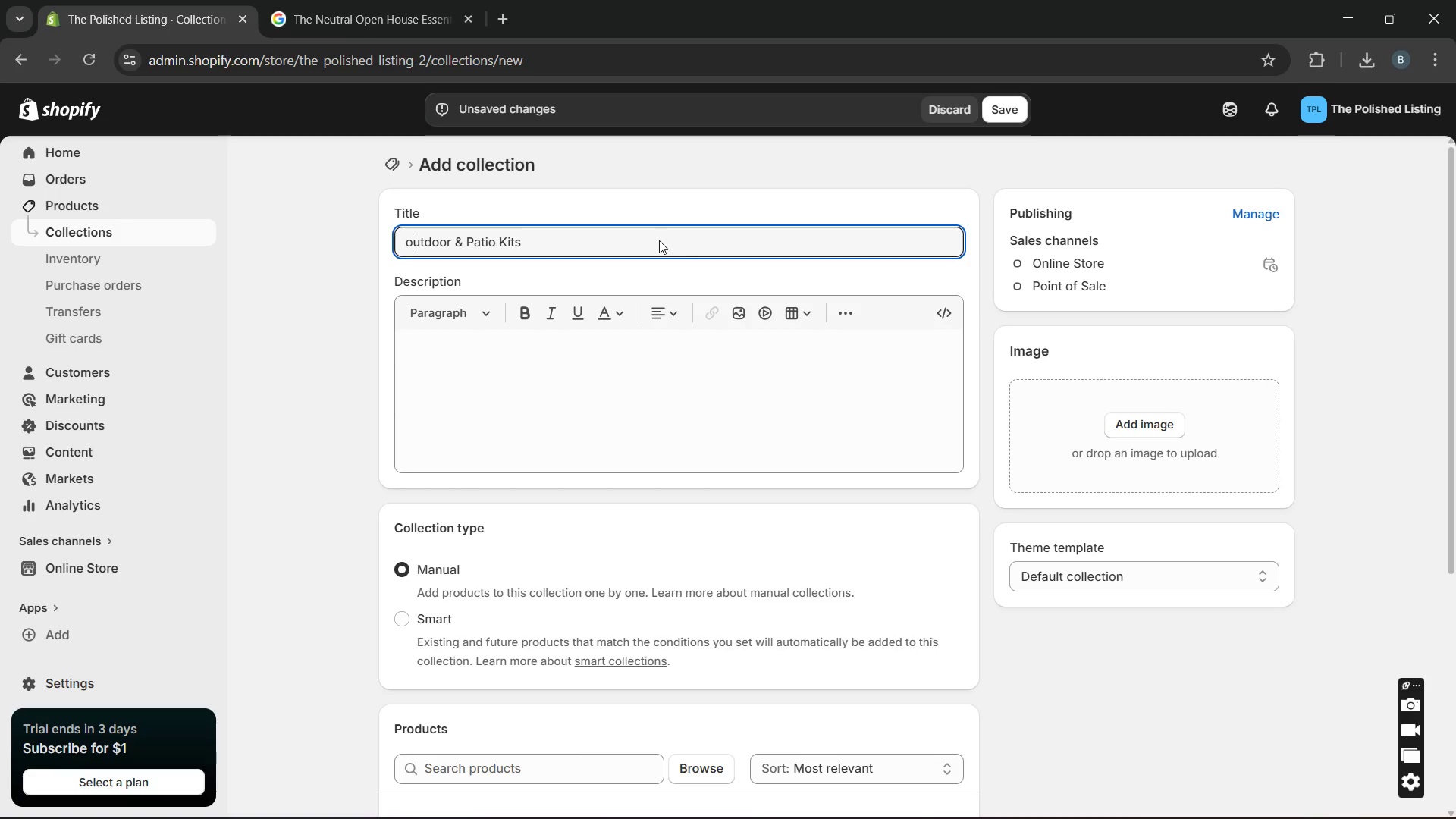 
key(ArrowLeft)
 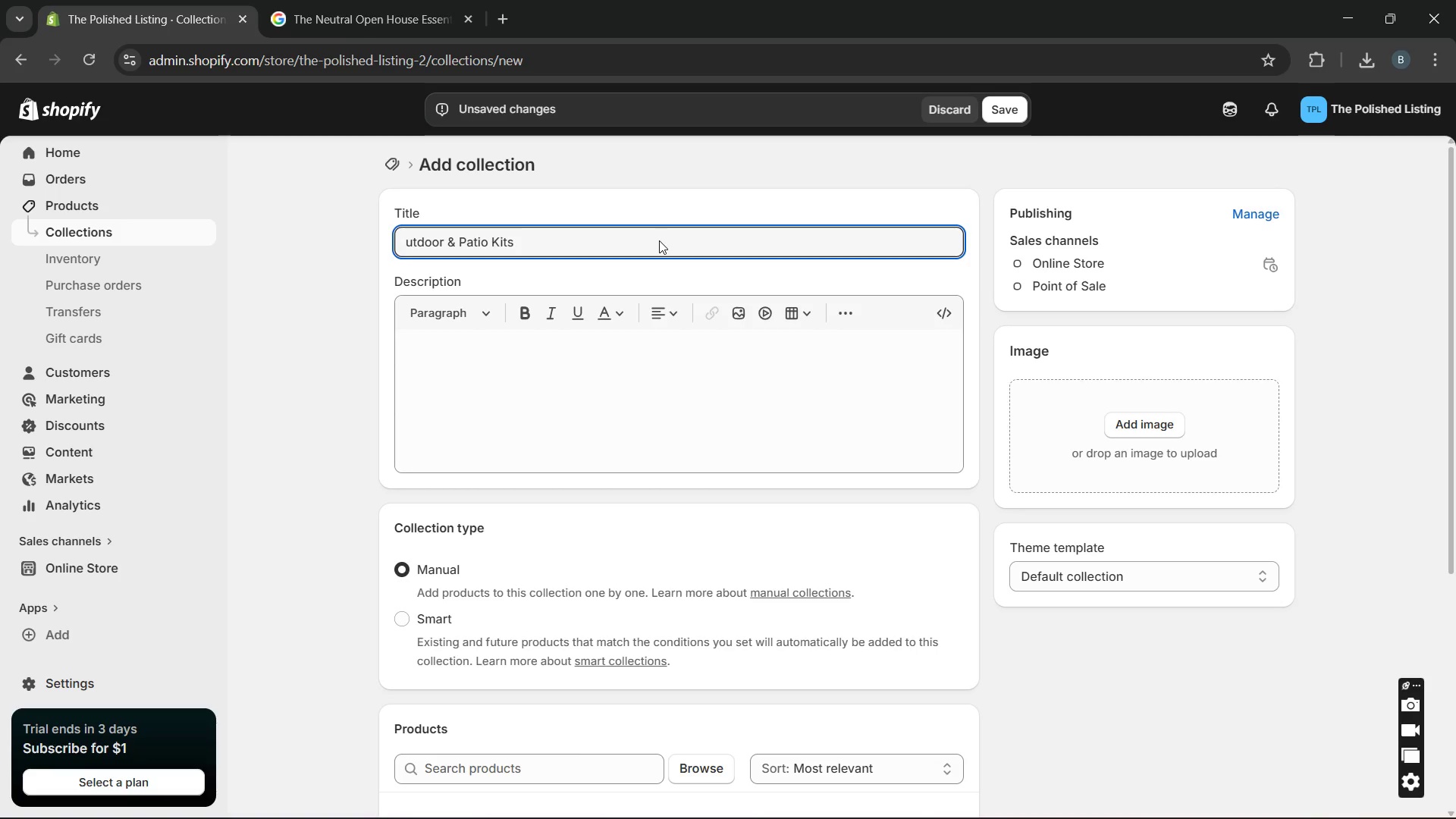 
key(Backspace)
 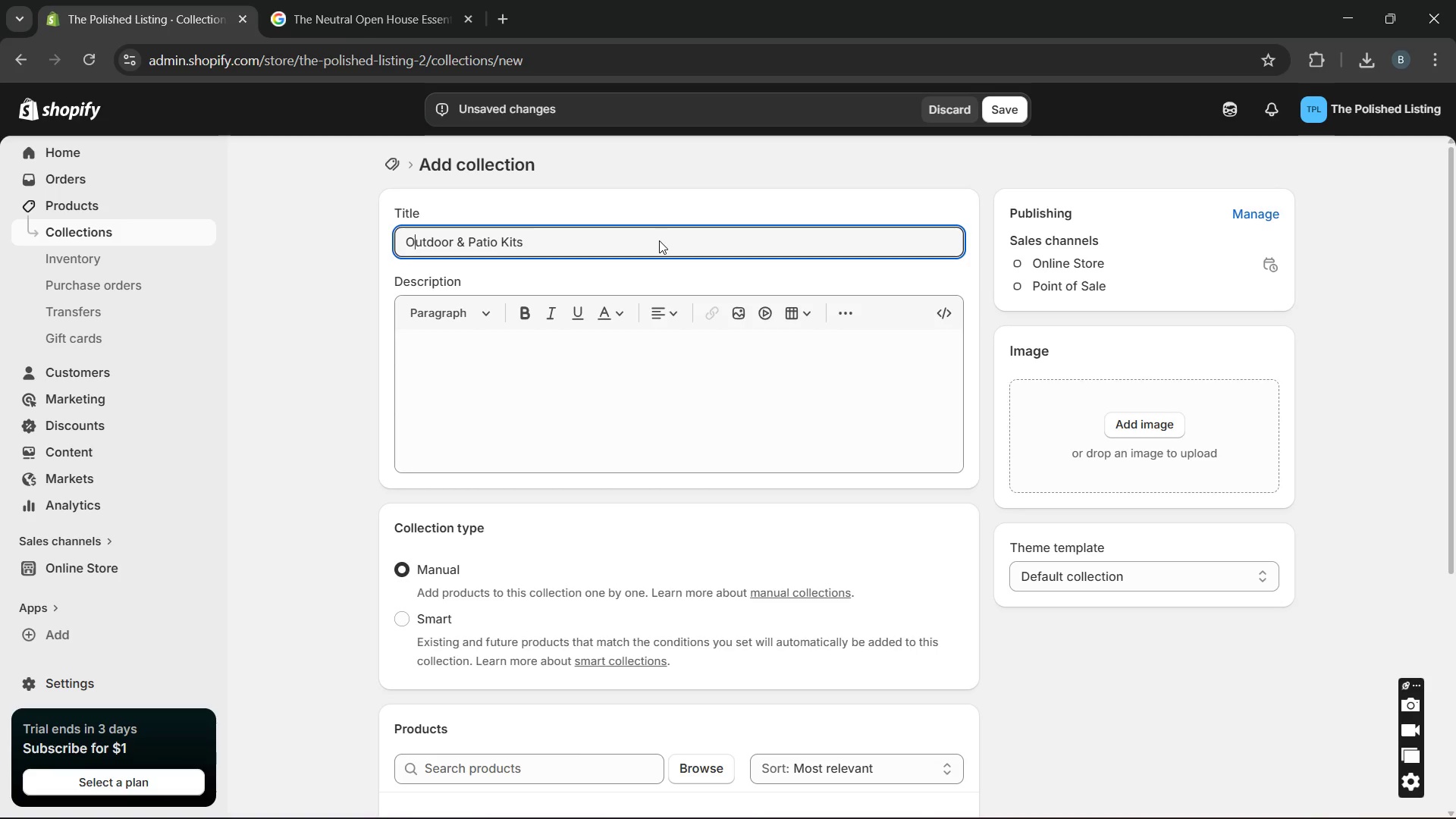 
key(O)
 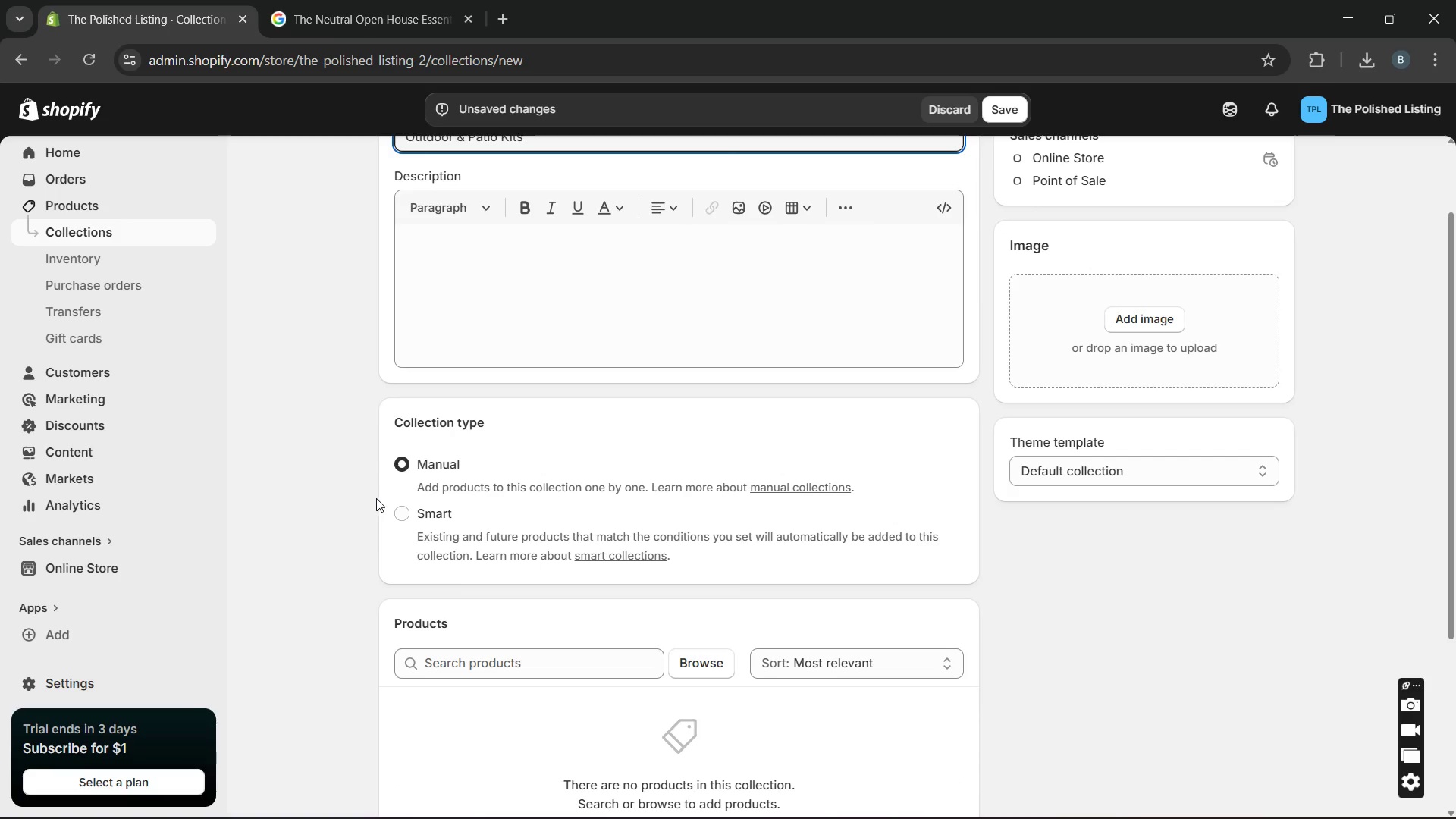 
wait(6.19)
 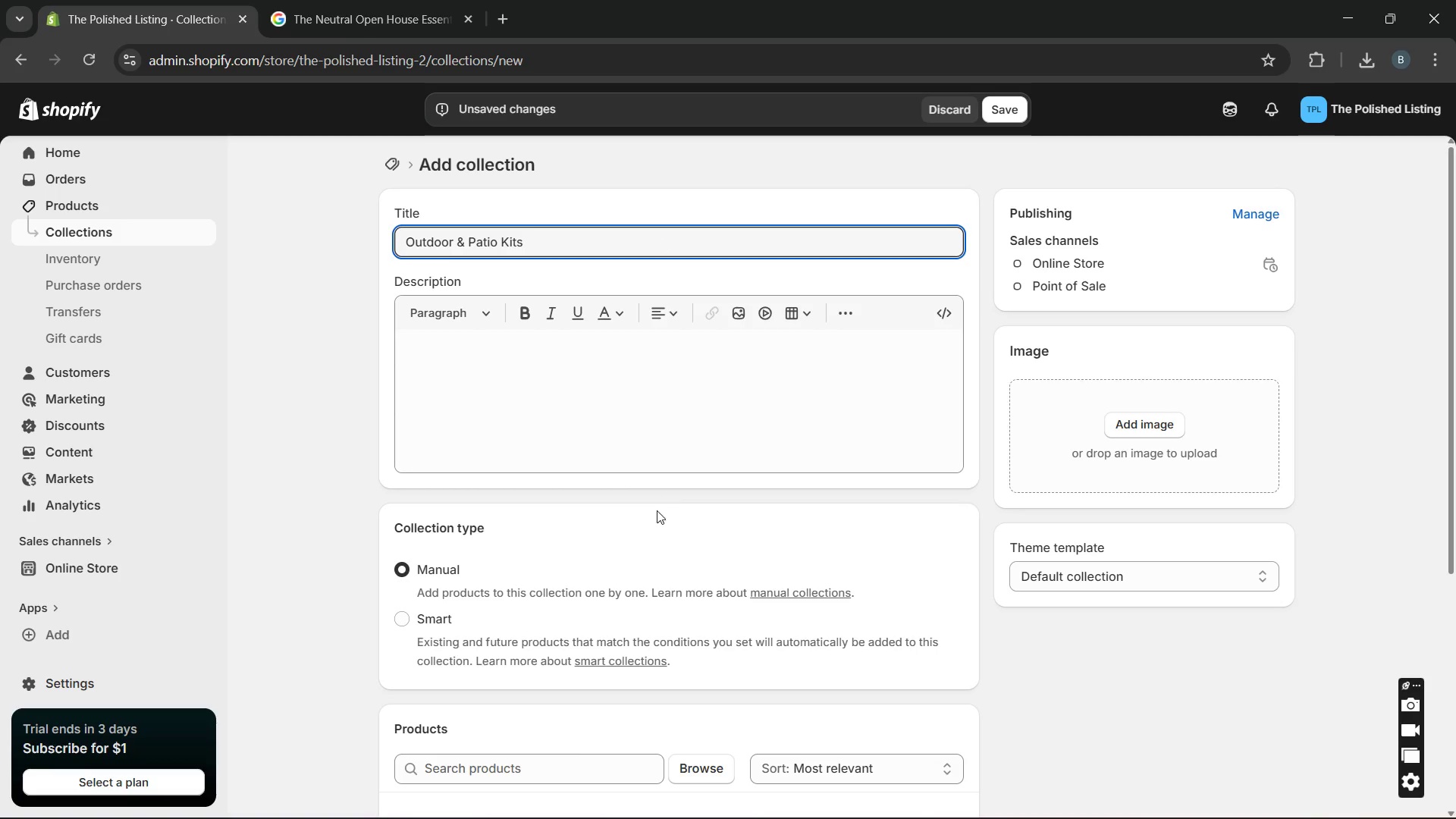 
left_click([403, 519])
 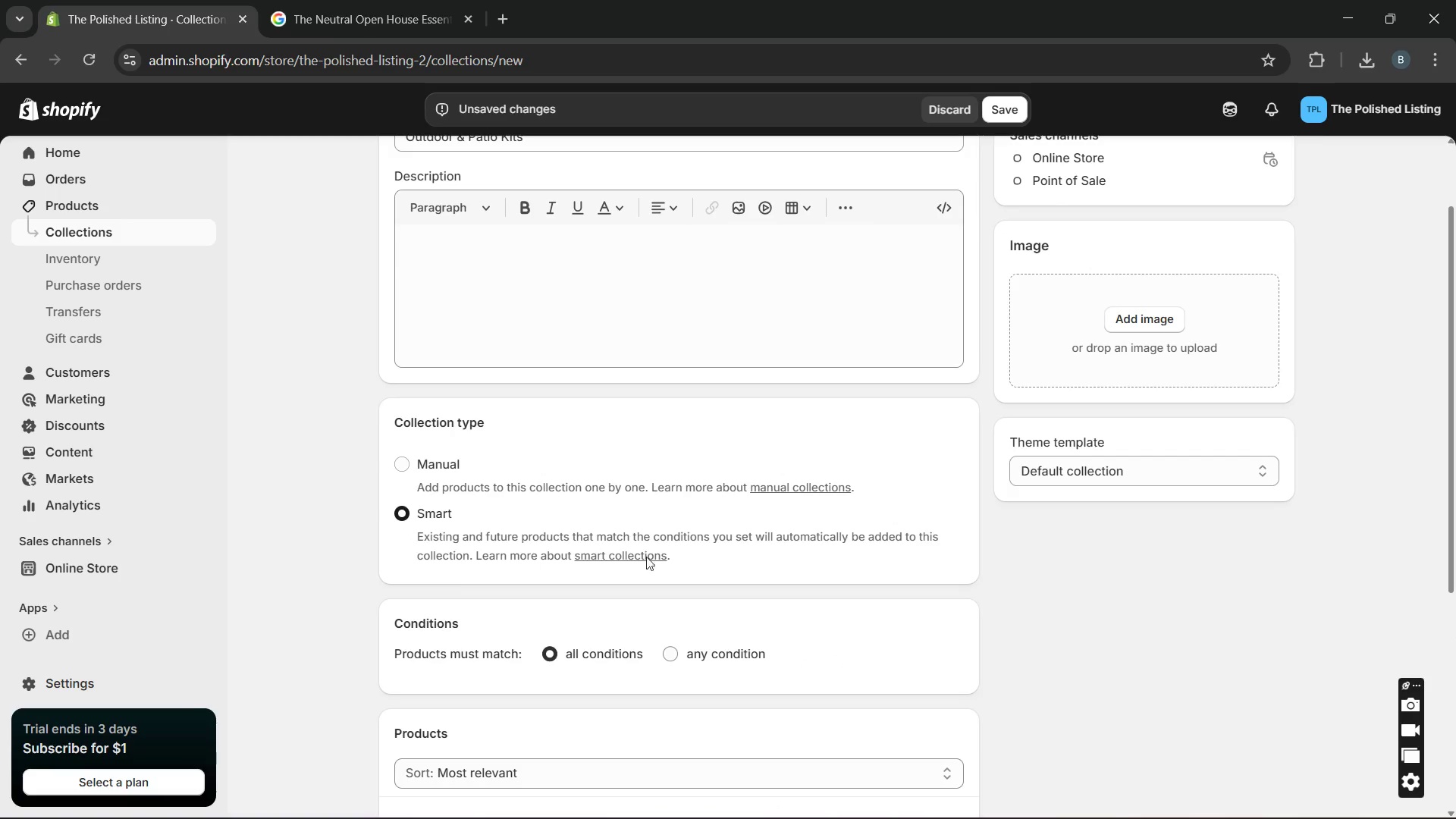 
mouse_move([763, 615])
 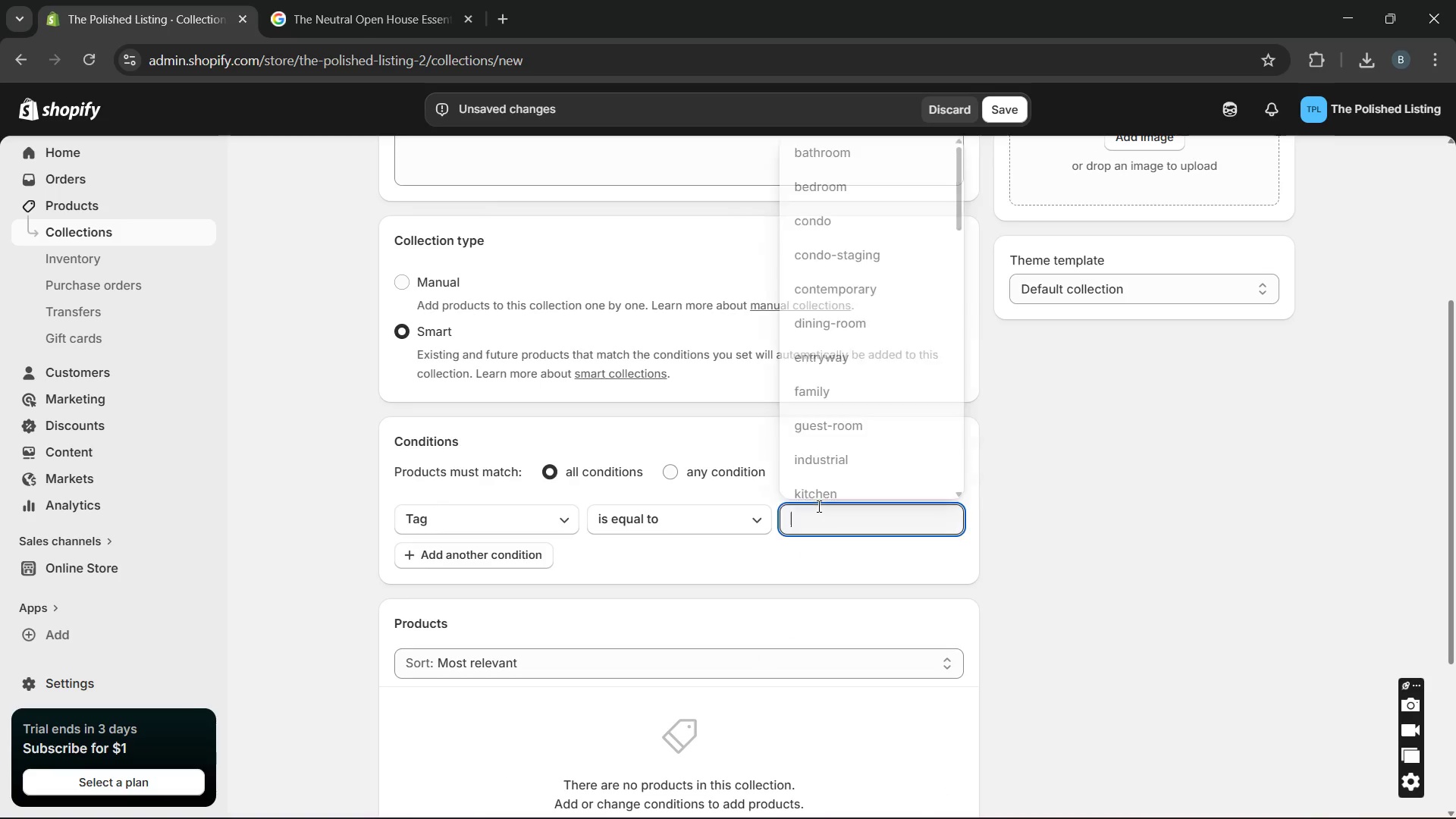 
left_click([817, 506])
 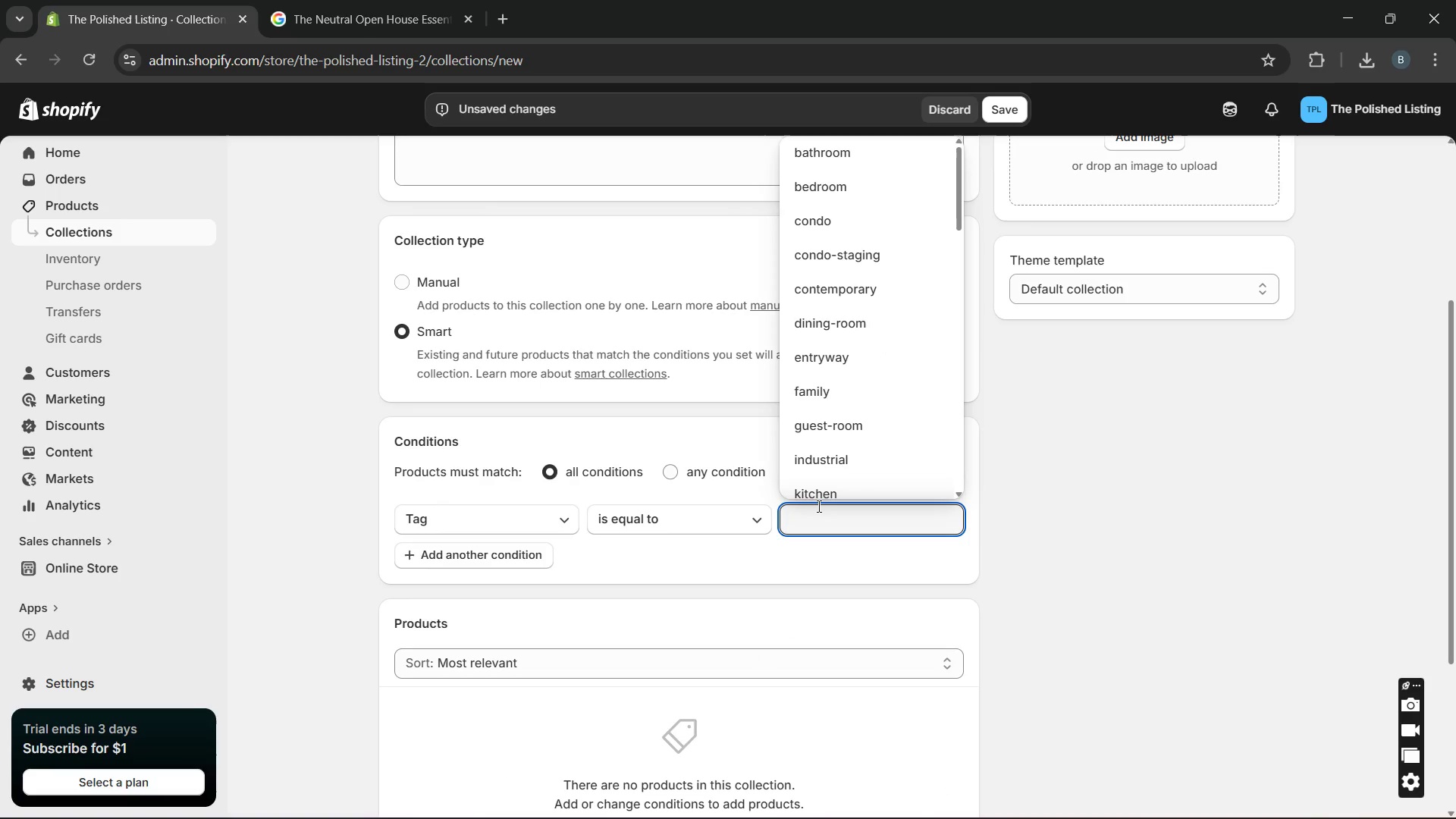 
type(room)
 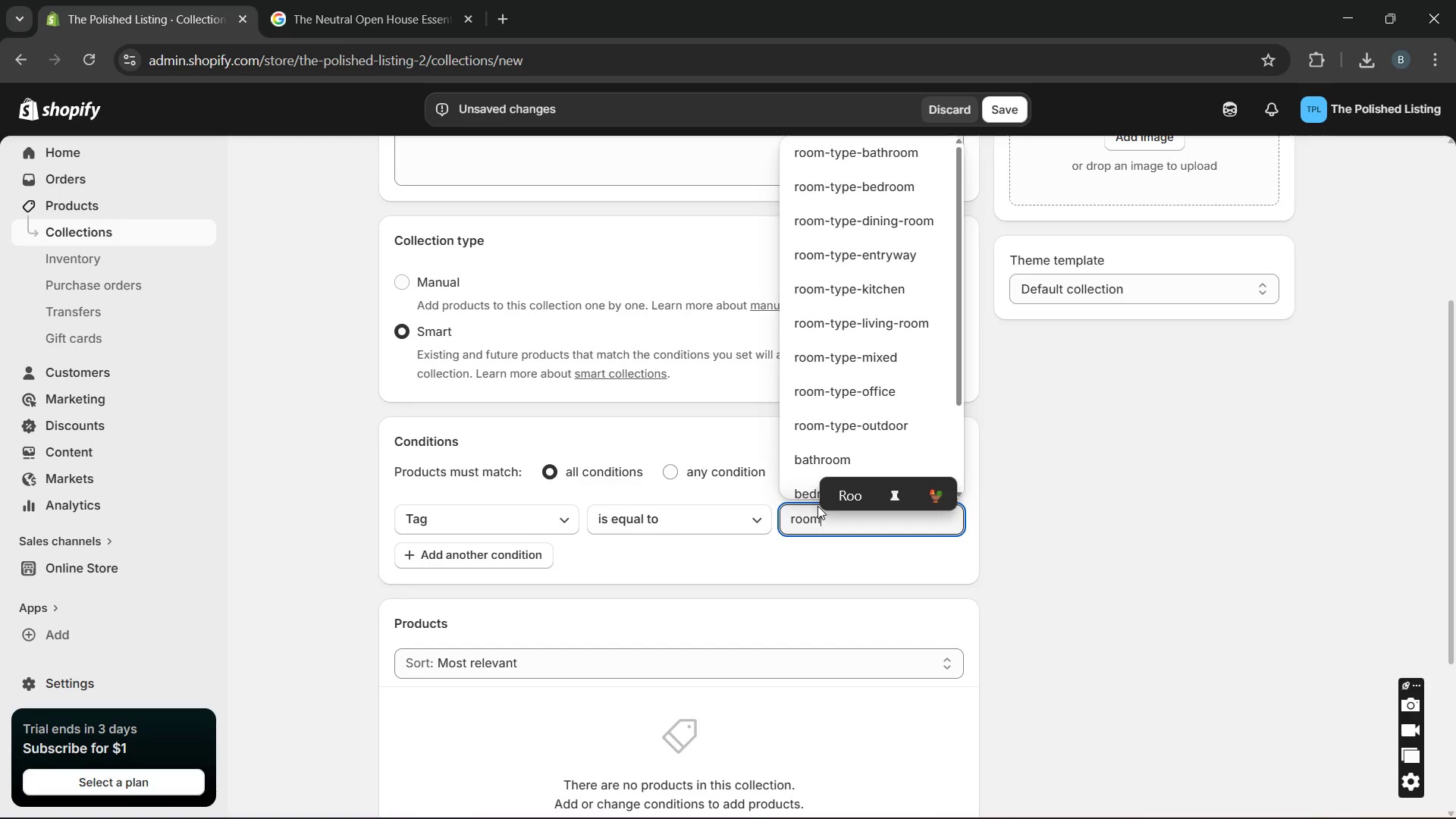 
type(-ty)
 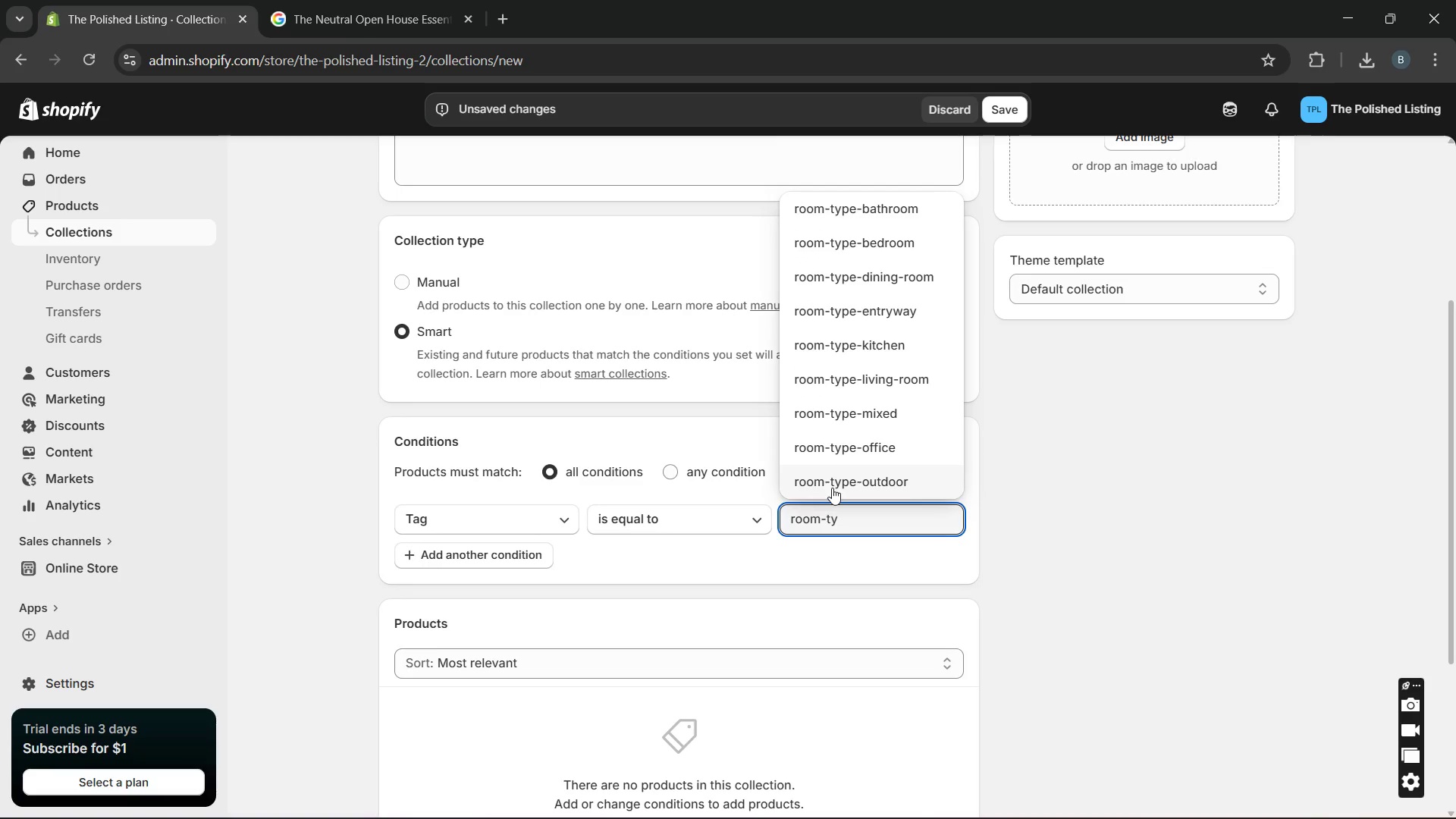 
left_click([832, 488])
 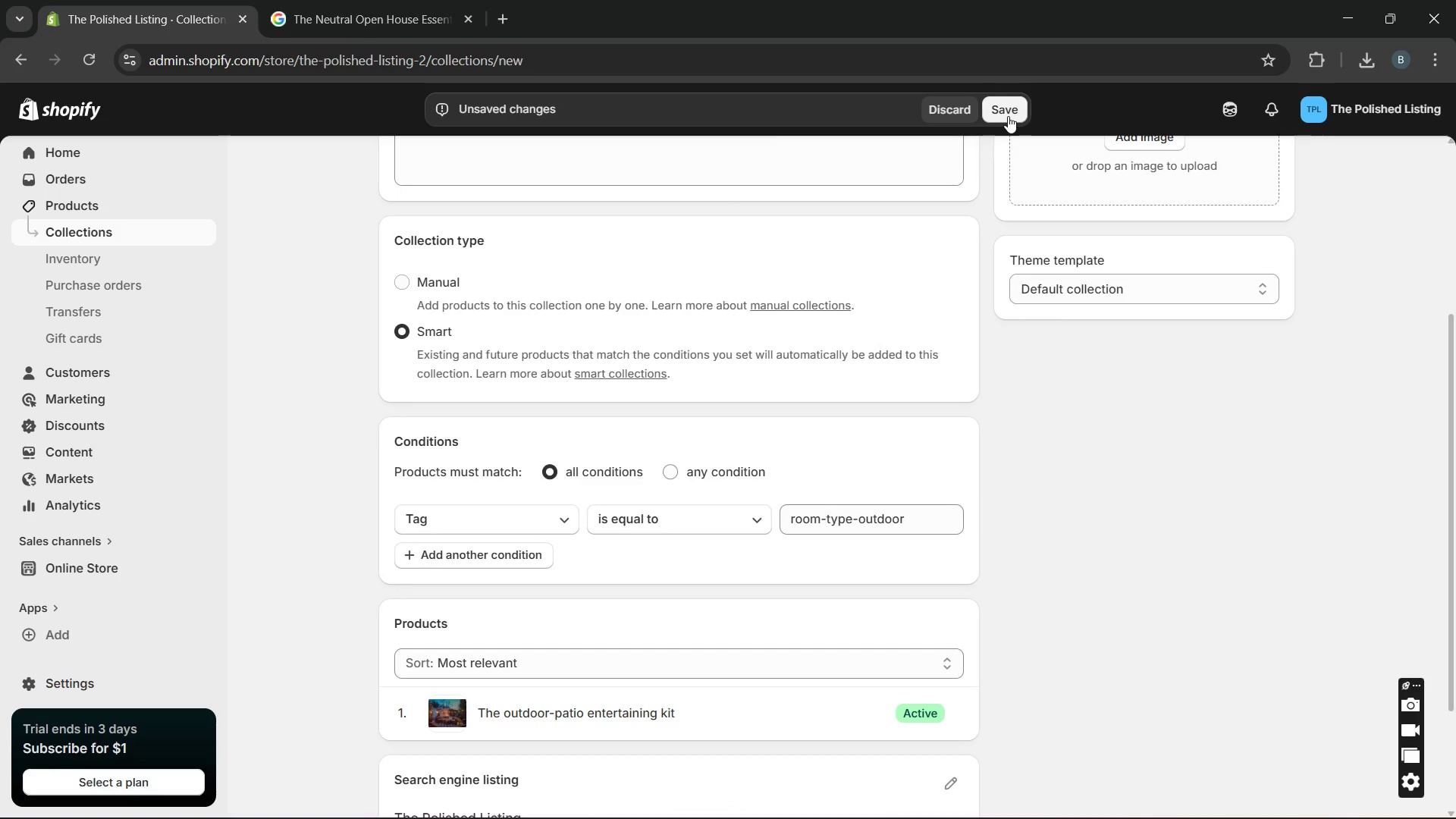 
left_click([1008, 116])
 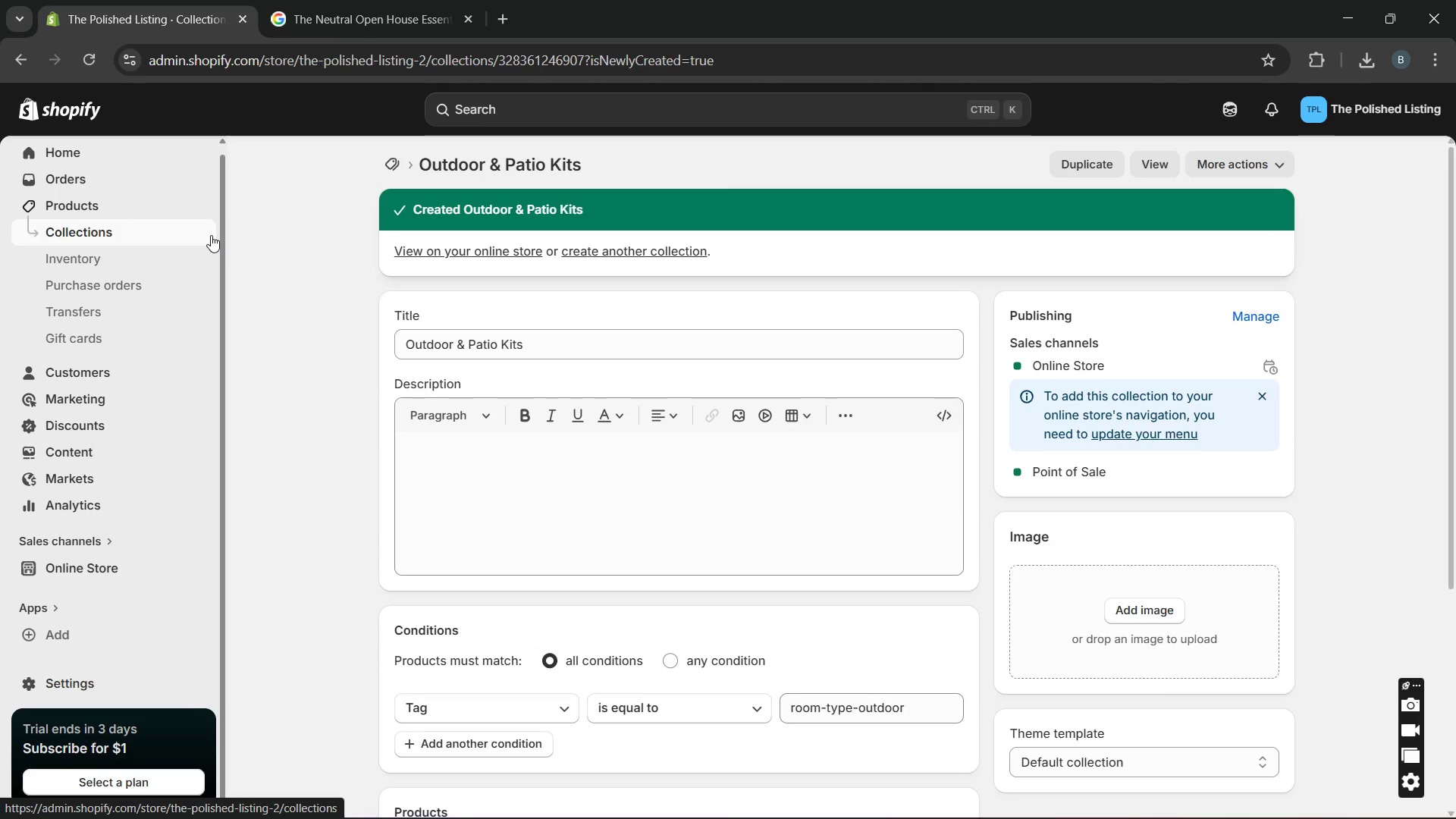 
wait(10.0)
 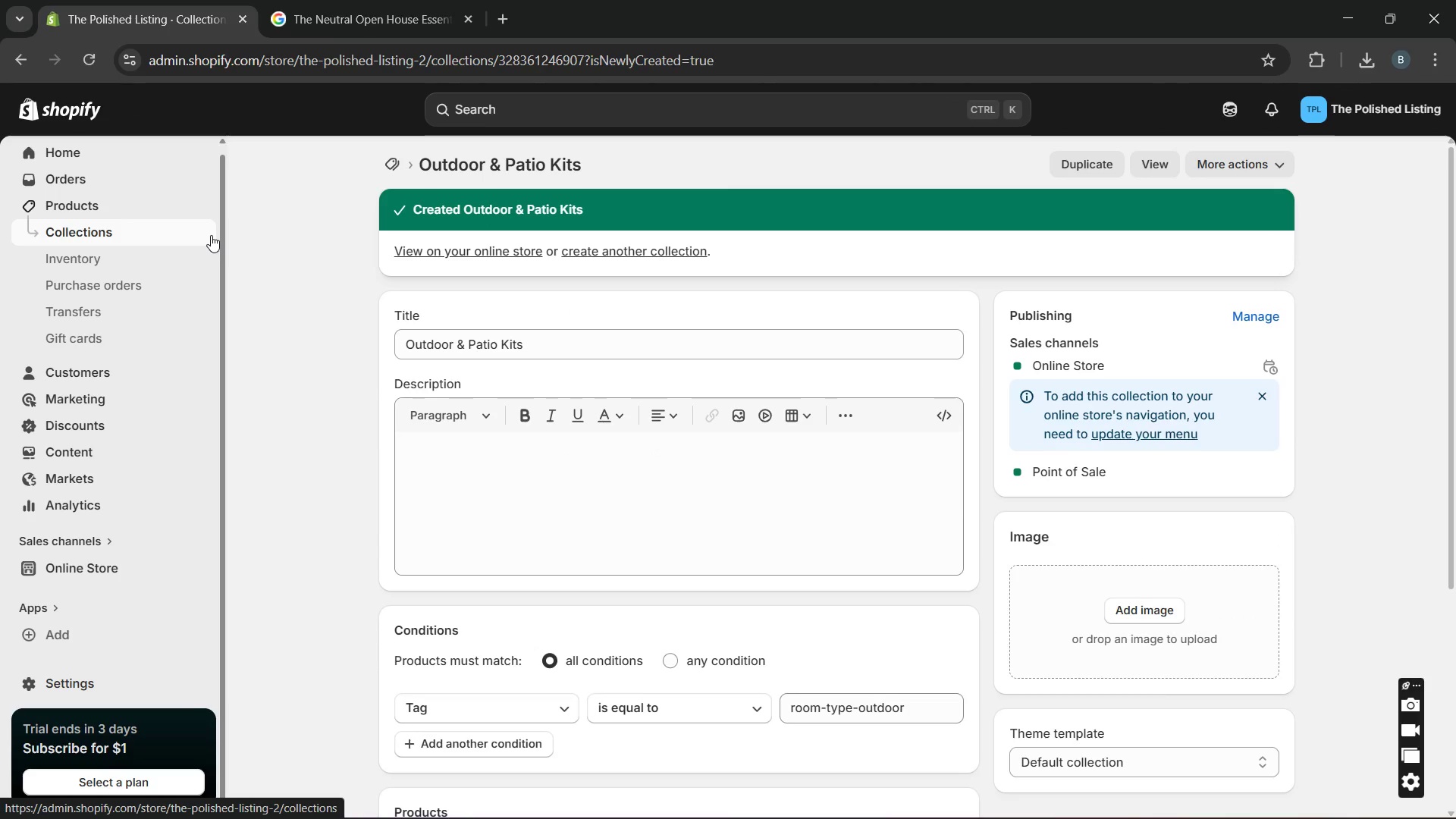 
left_click([185, 236])
 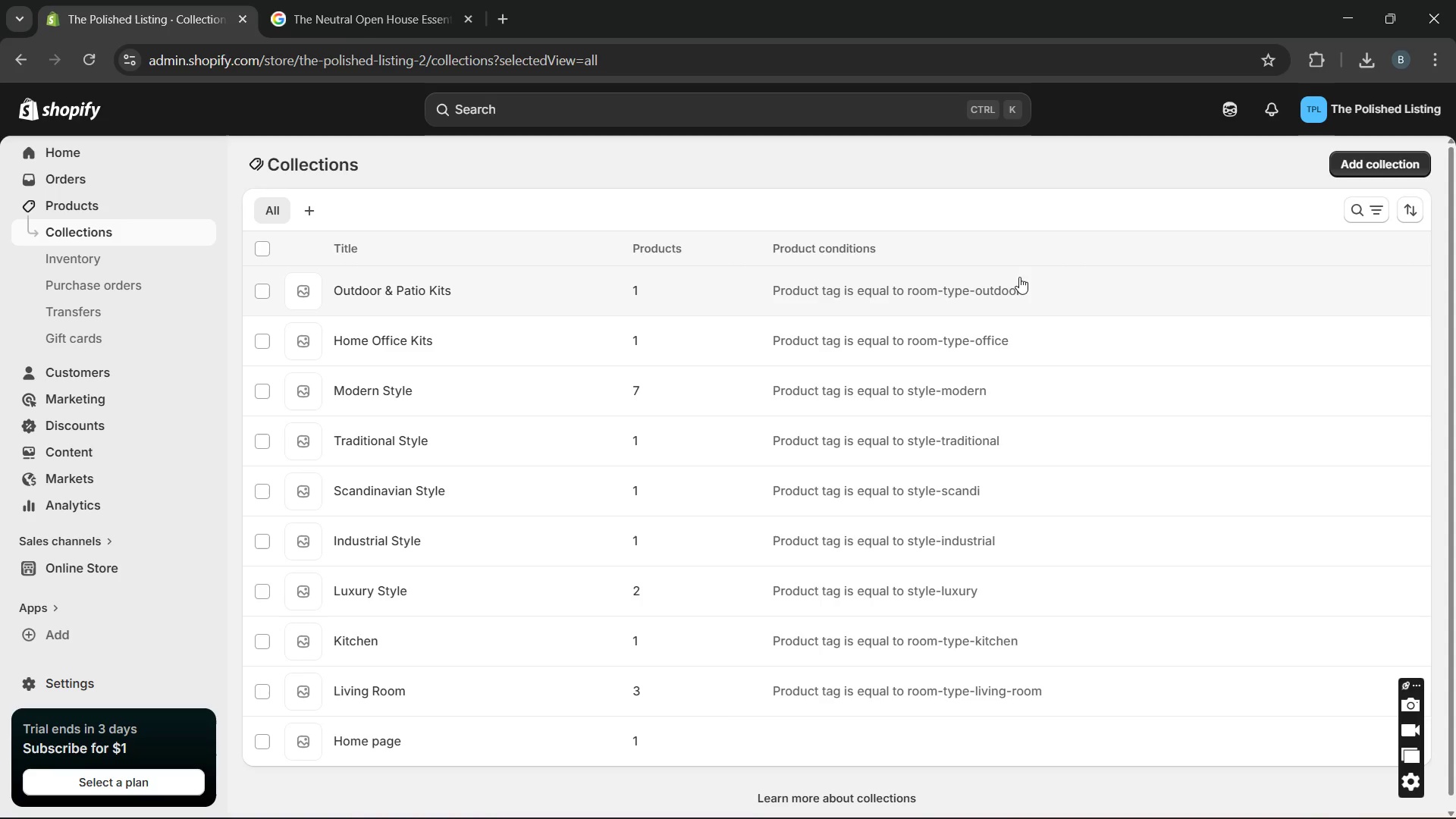 
wait(7.11)
 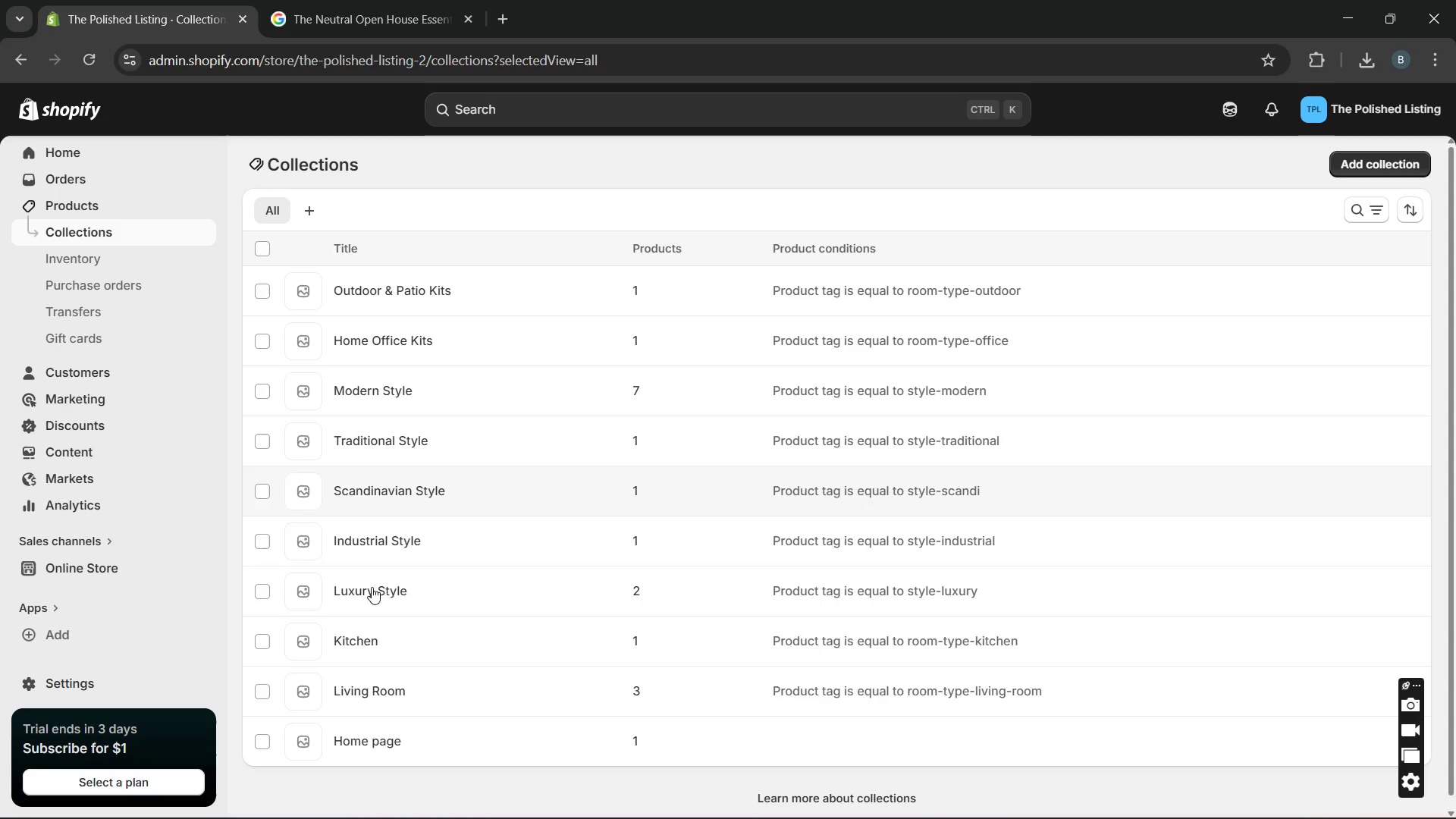 
left_click([1346, 163])
 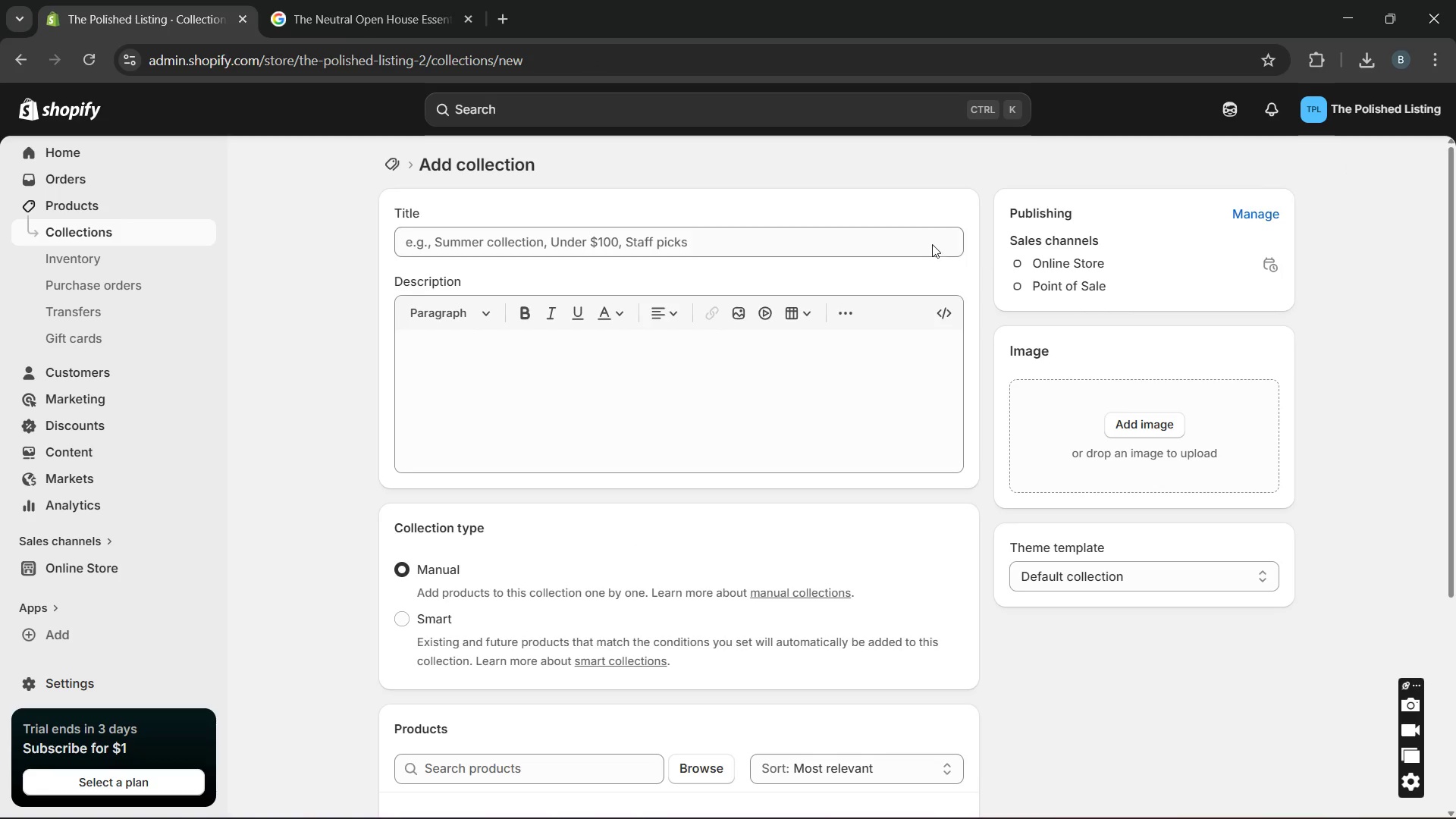 
left_click([913, 241])
 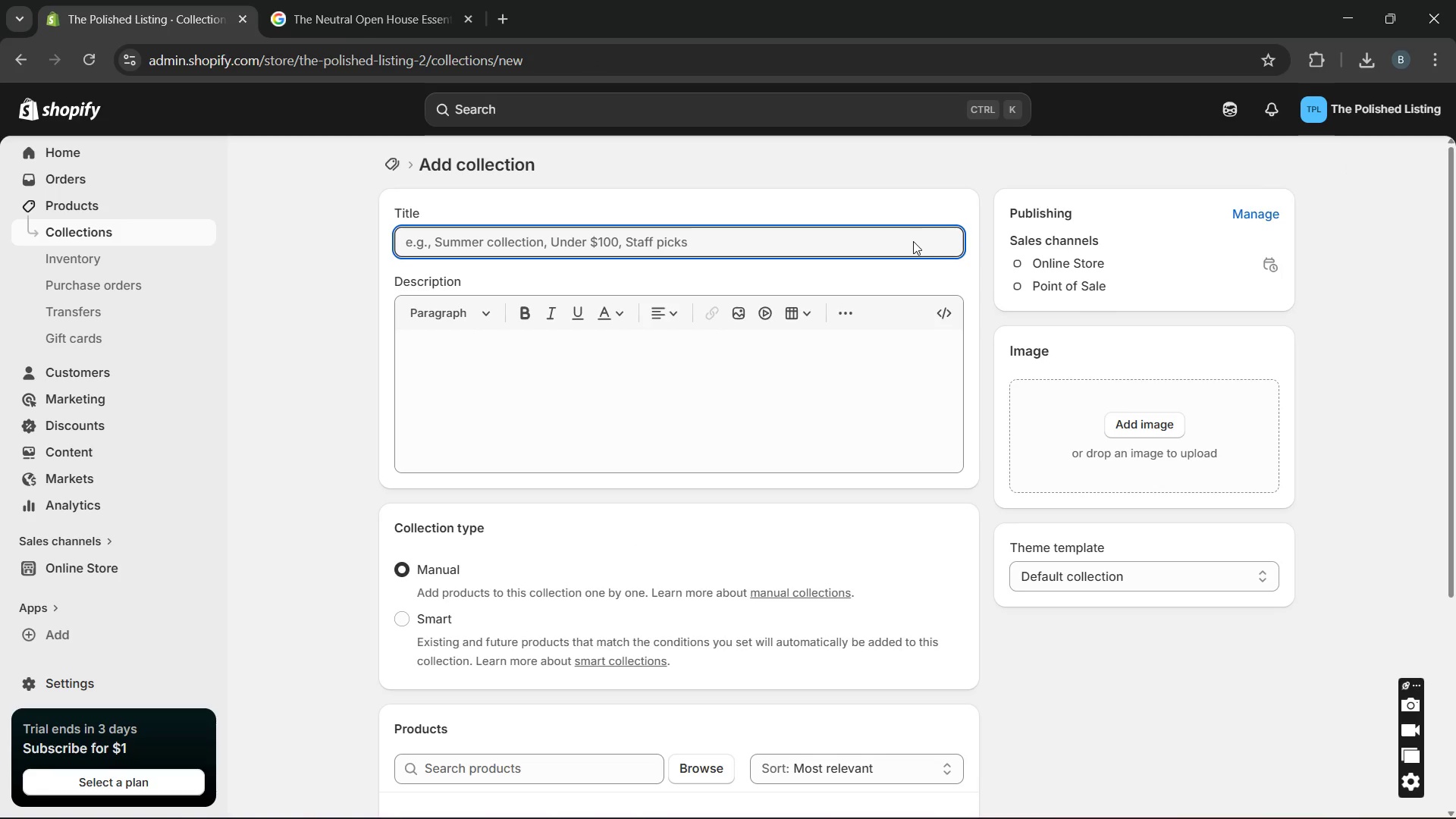 
type(Bathrooms Kita)
key(Backspace)
type(s)
 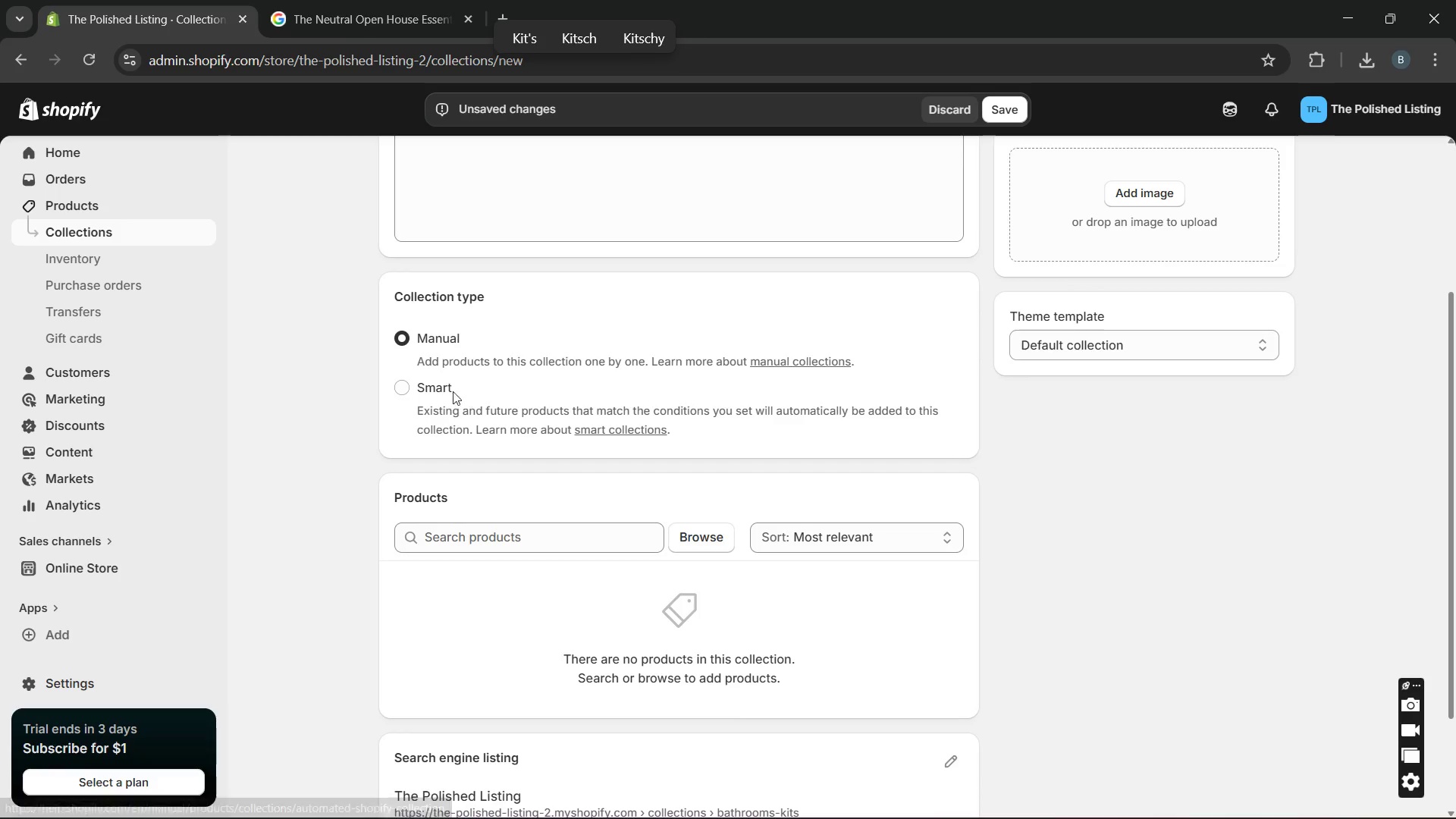 
left_click([437, 388])
 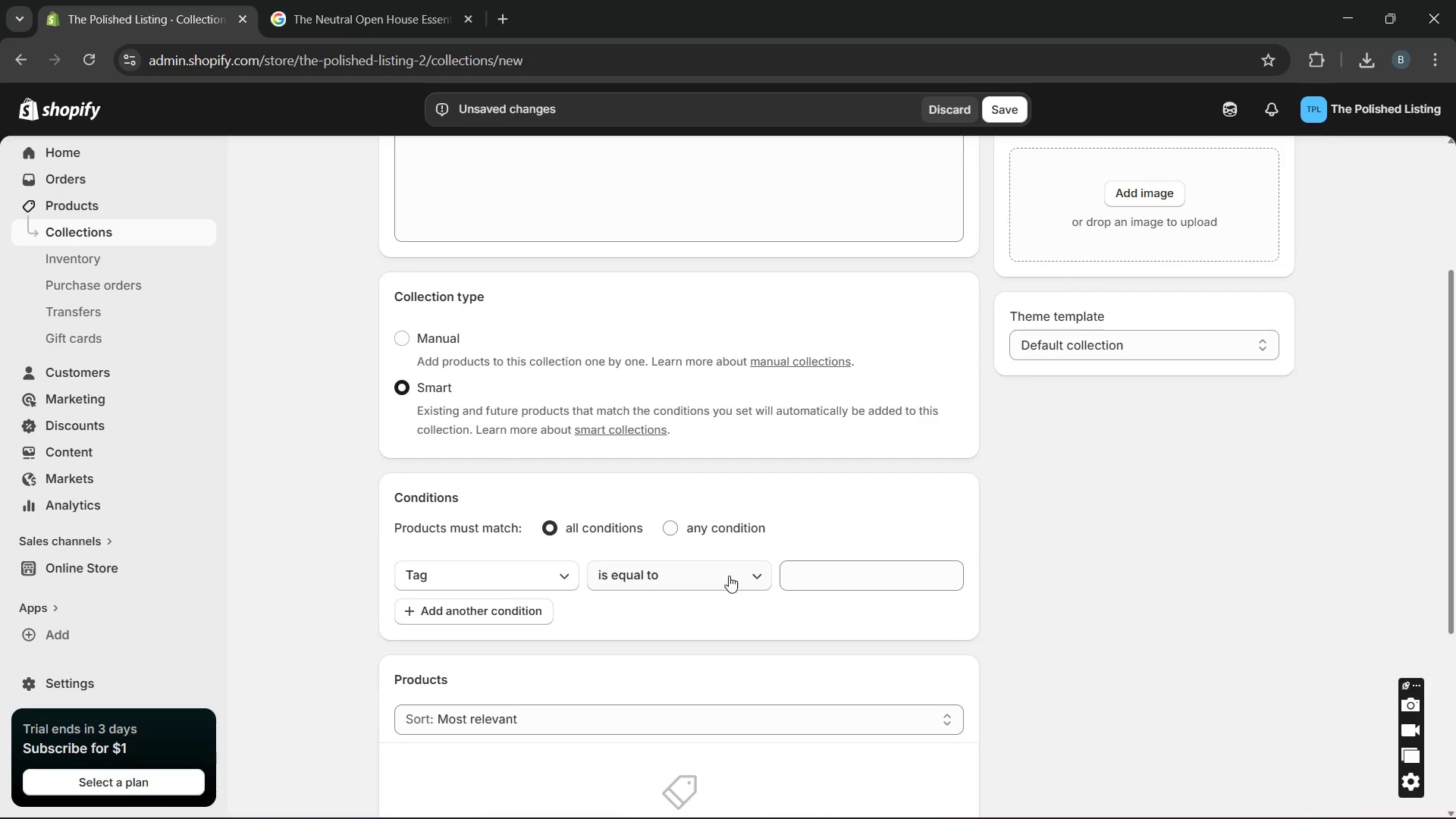 
left_click([839, 585])
 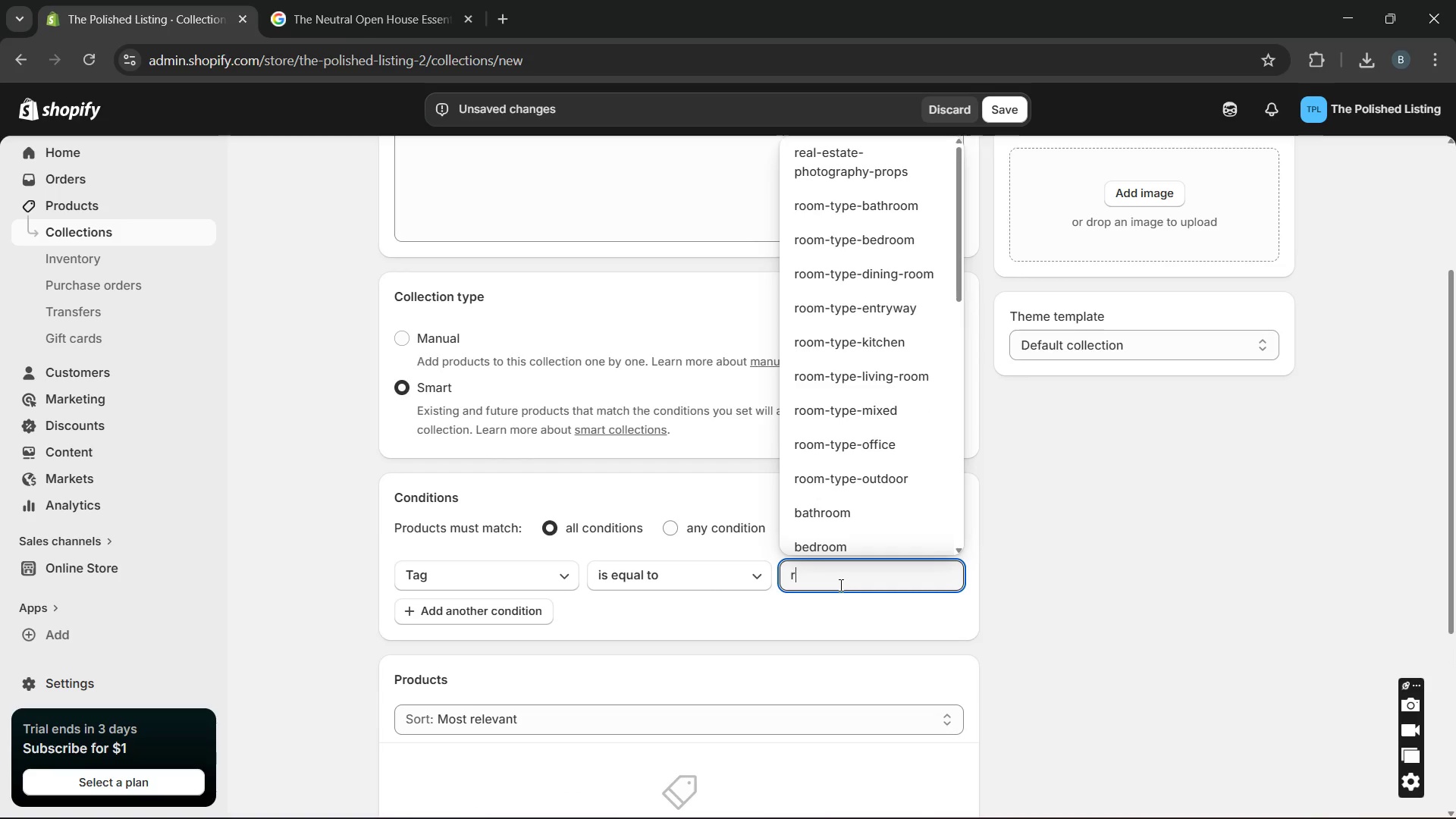 
type(room)
 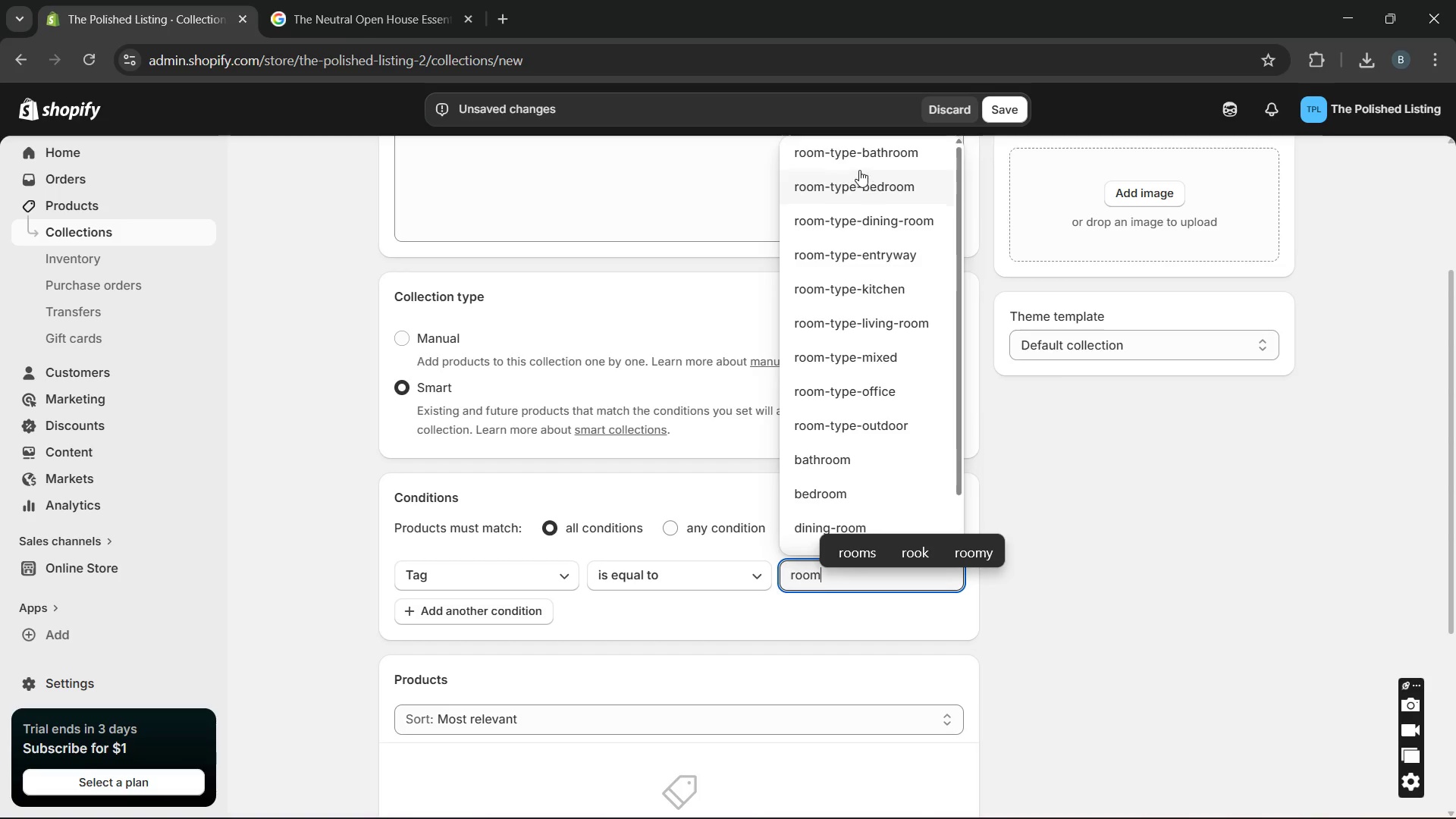 
left_click([862, 162])
 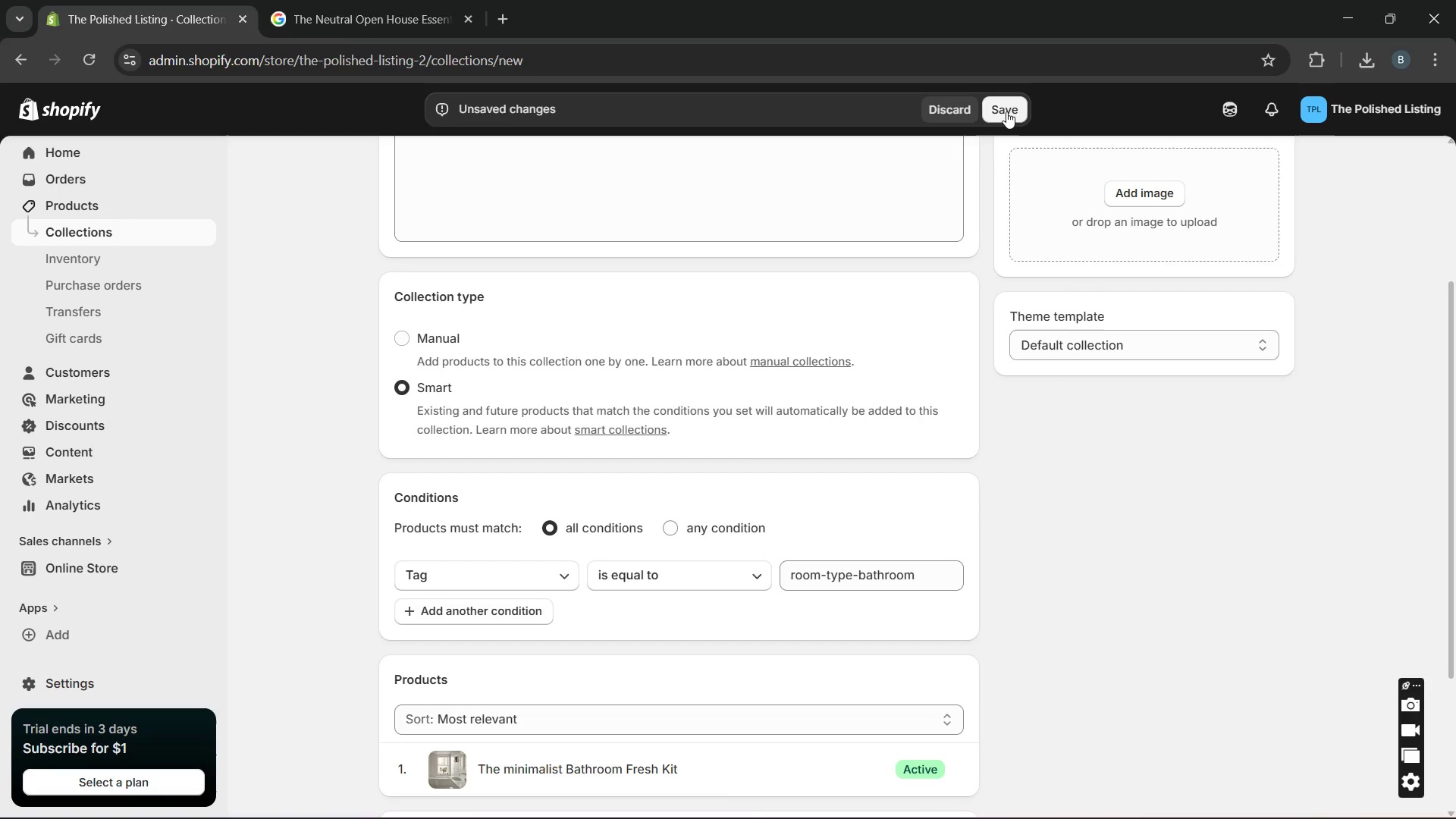 
left_click([1006, 111])
 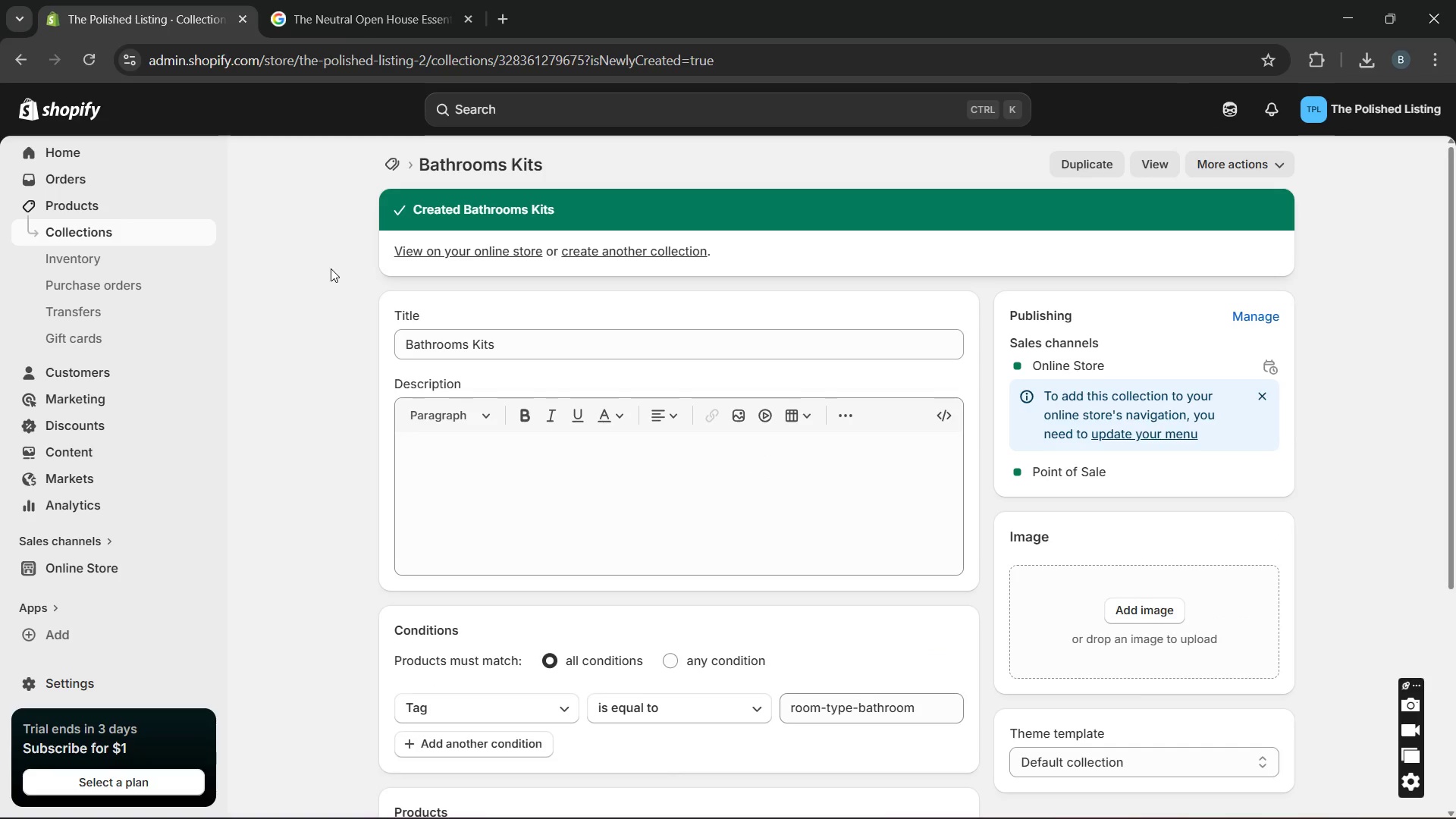 
wait(9.66)
 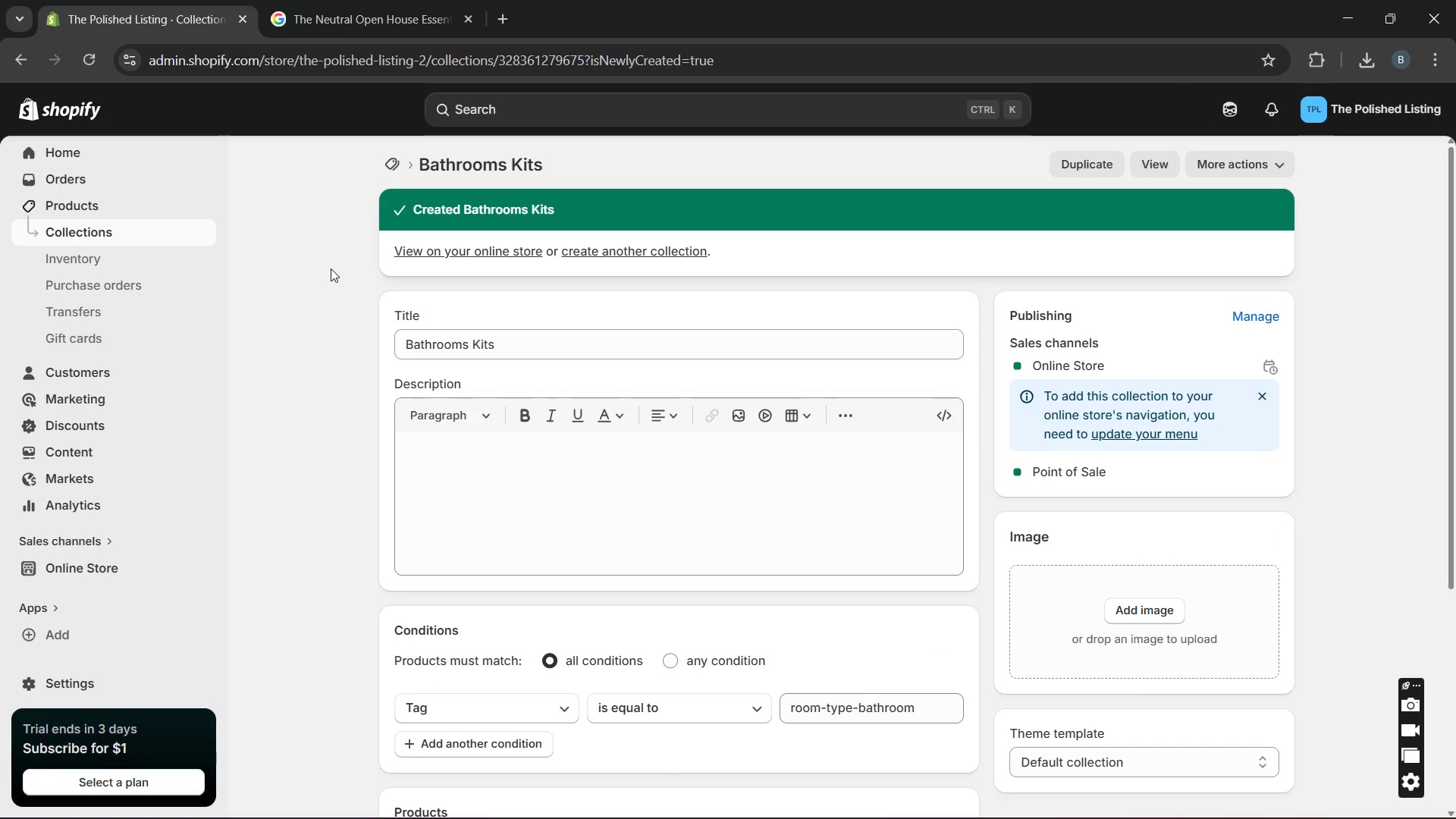 
left_click([157, 238])
 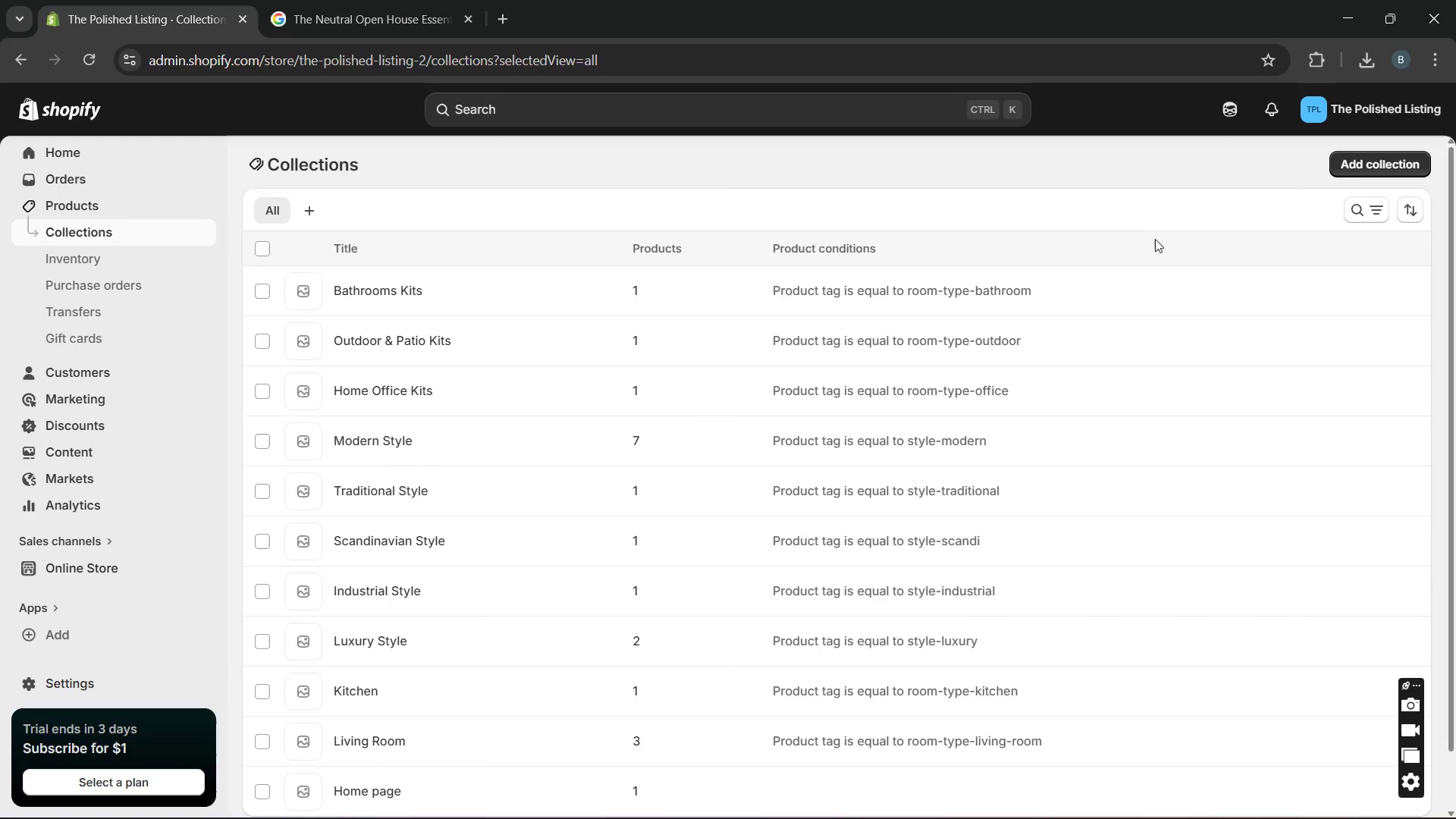 
left_click([1363, 164])
 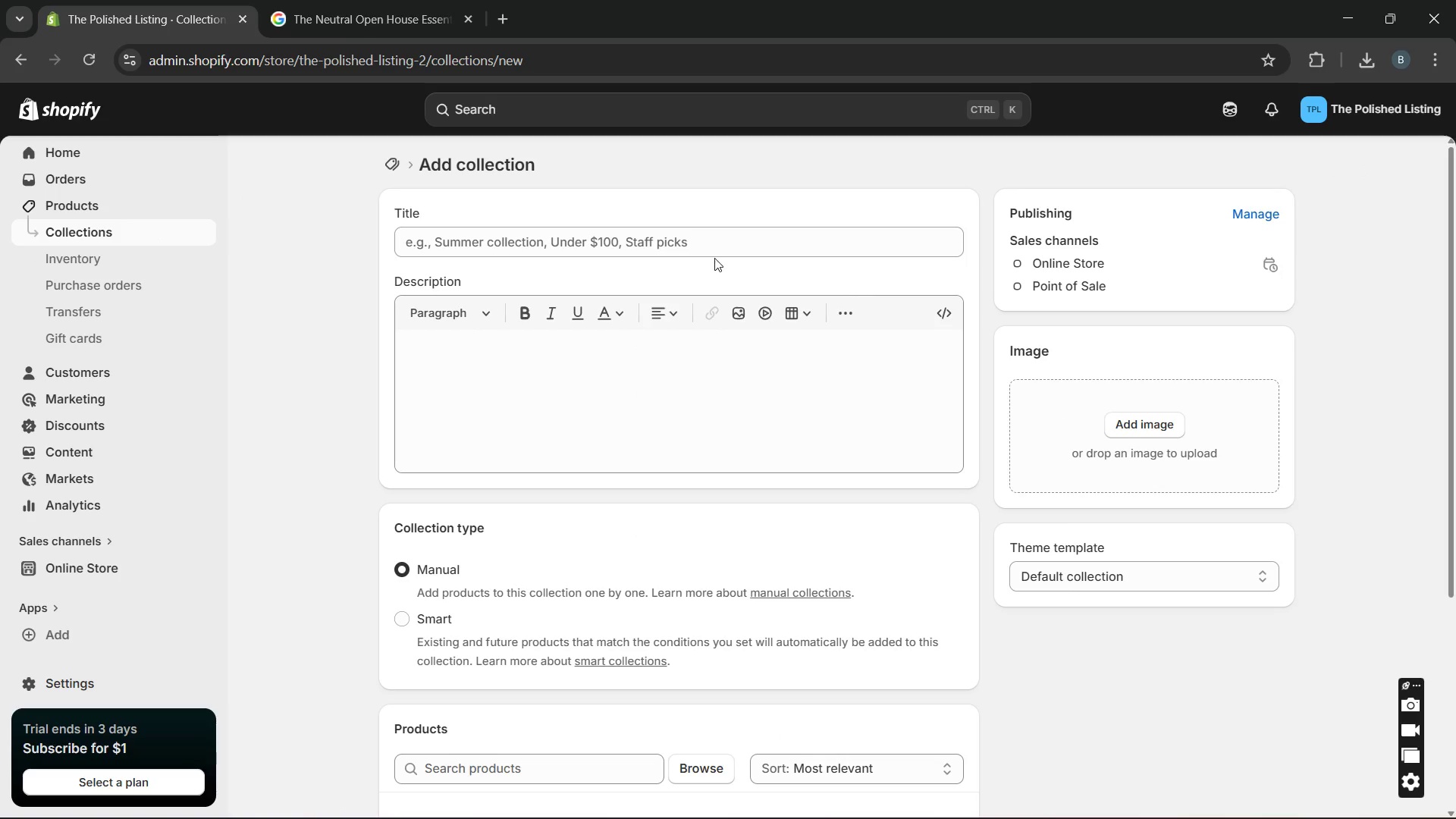 
left_click([708, 242])
 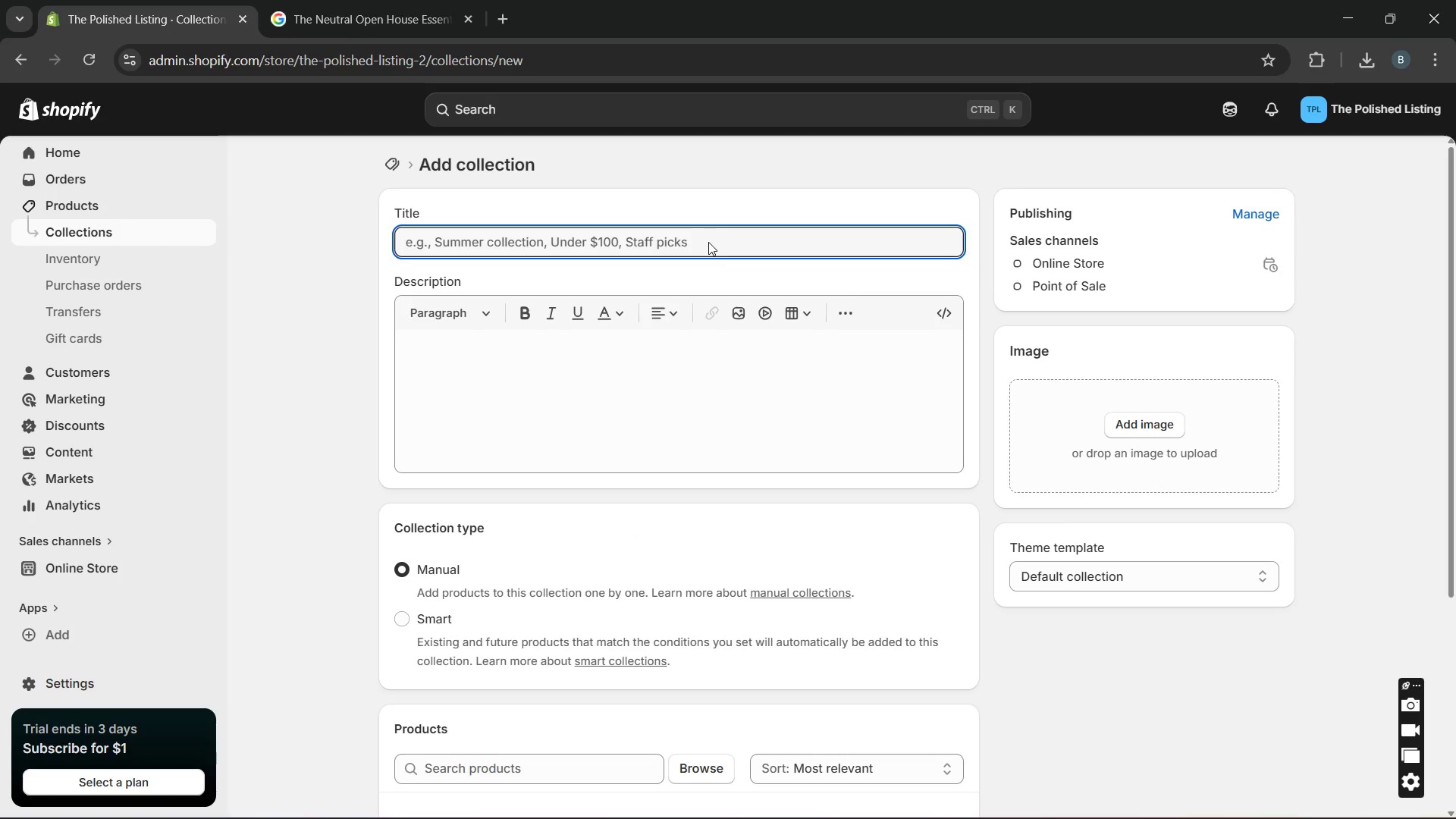 
type(Dining Room Kits)
 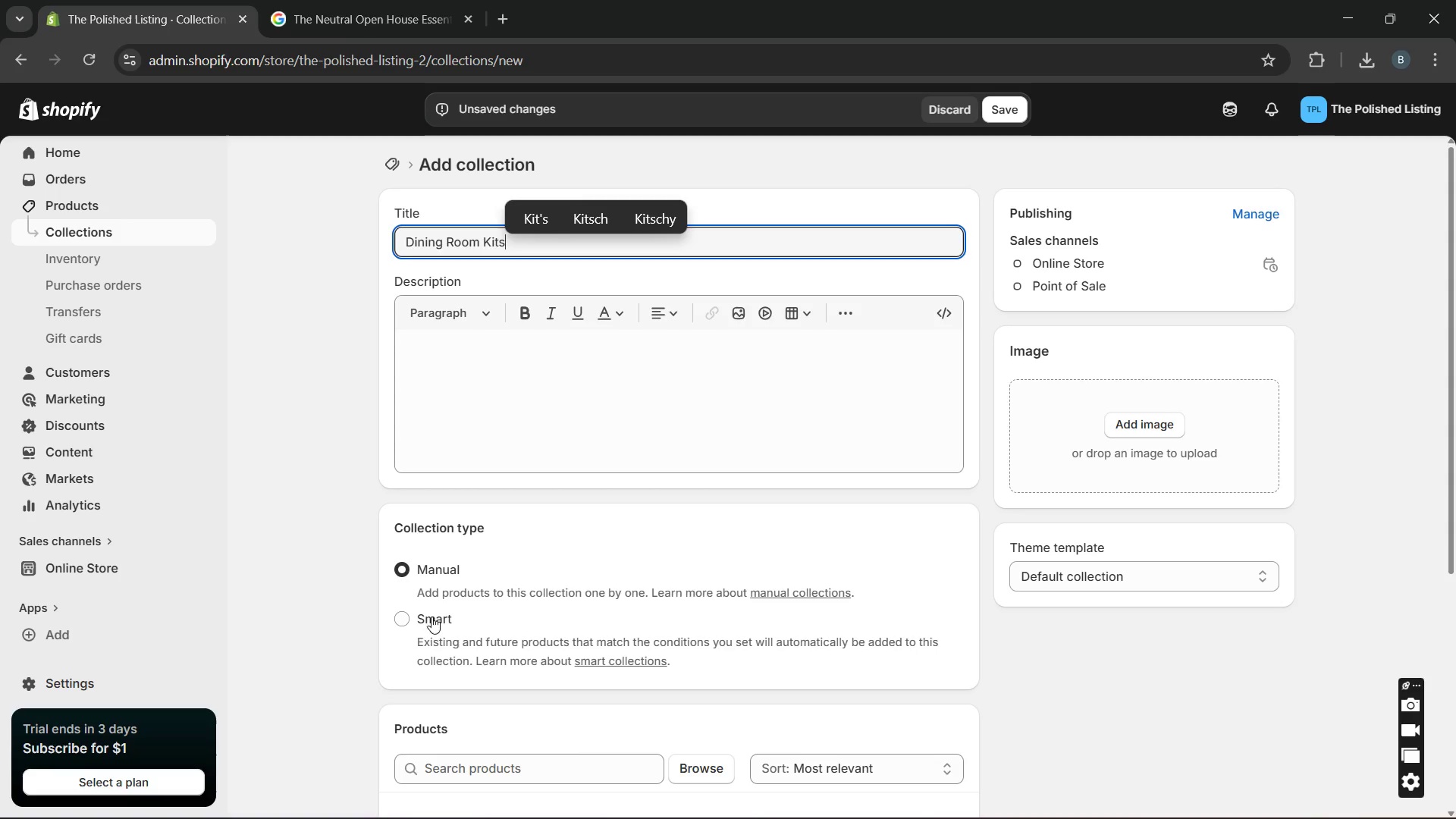 
left_click([429, 619])
 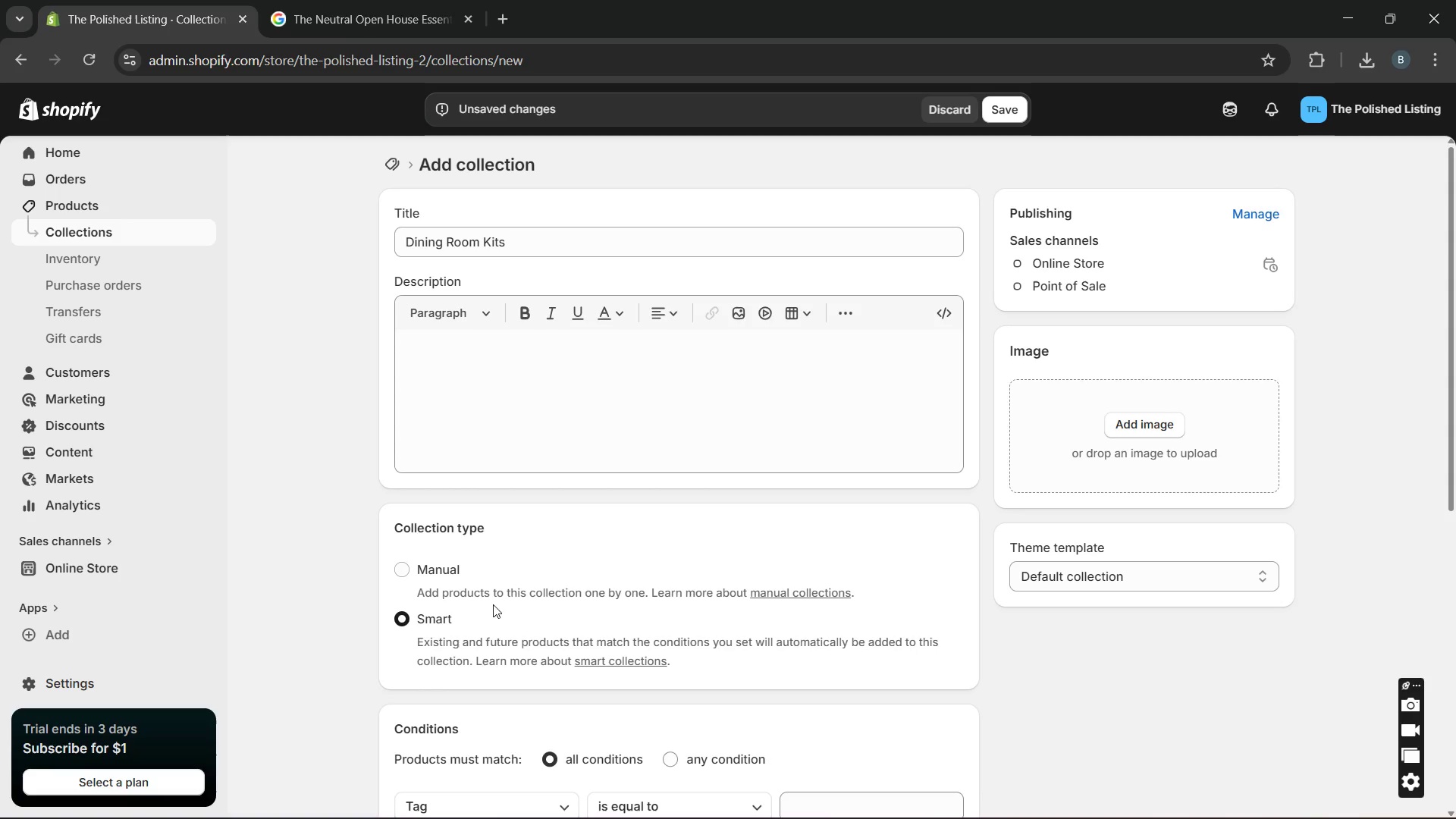 
mouse_move([632, 613])
 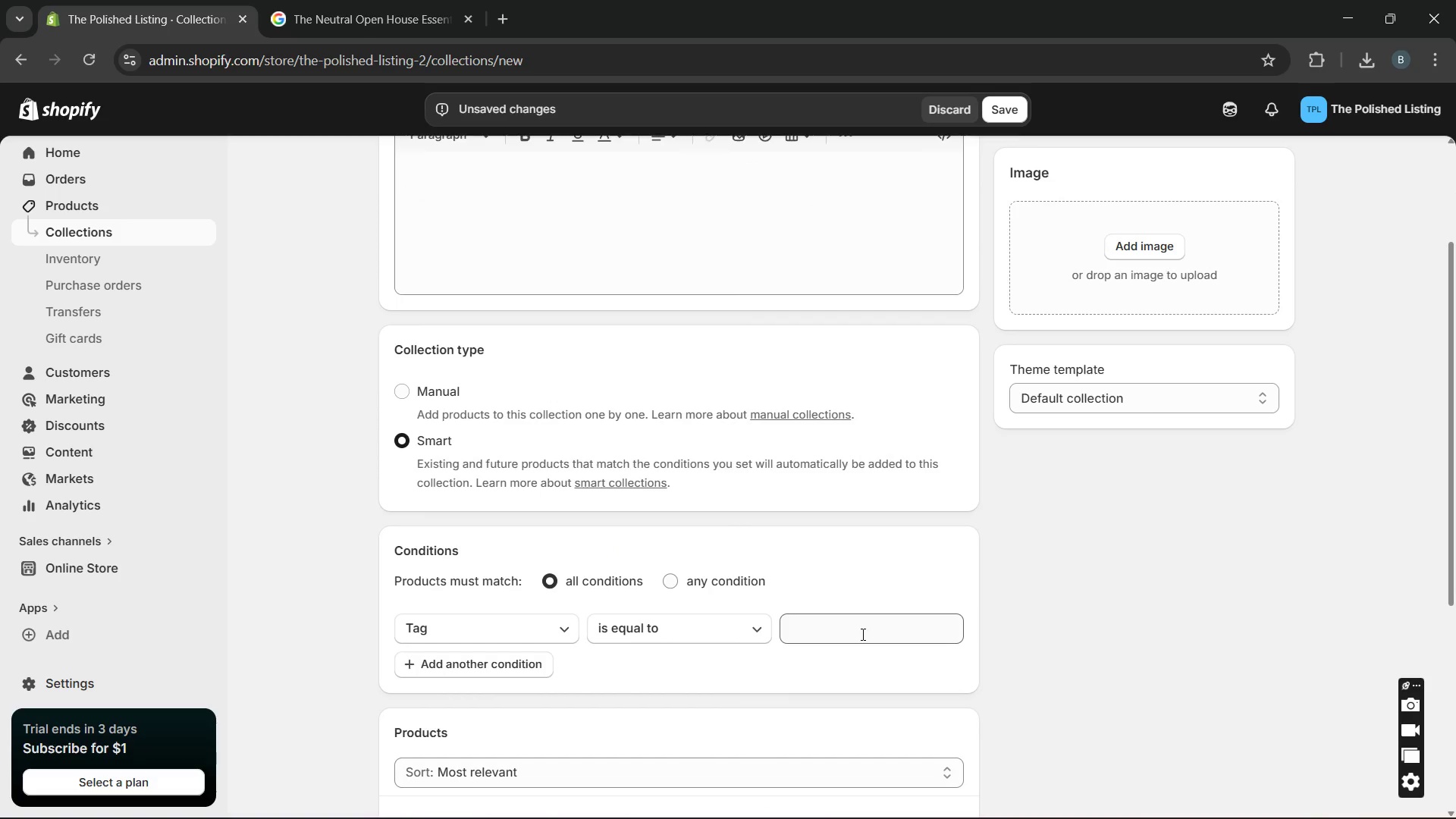 
left_click([861, 634])
 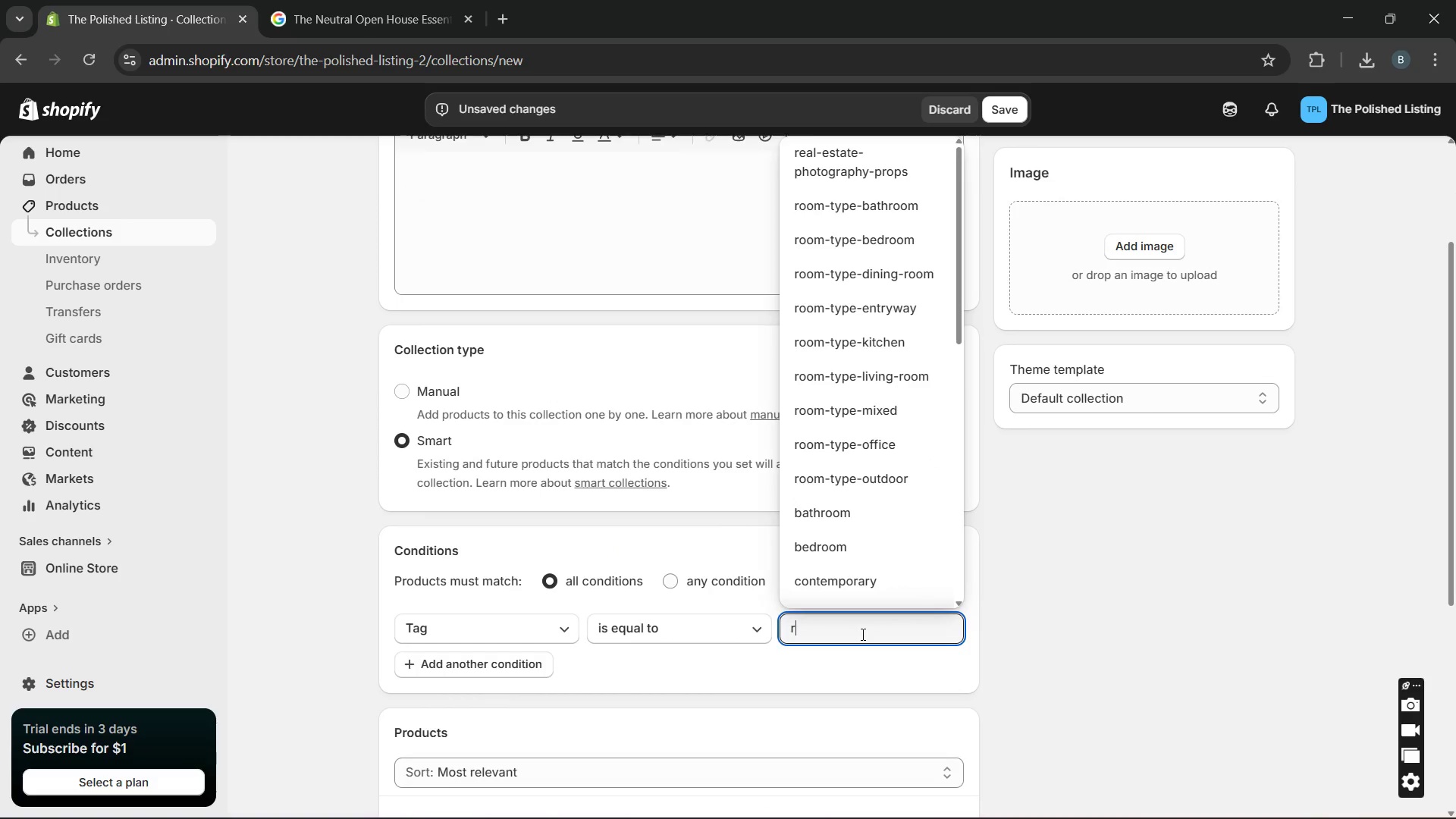 
type(roo)
 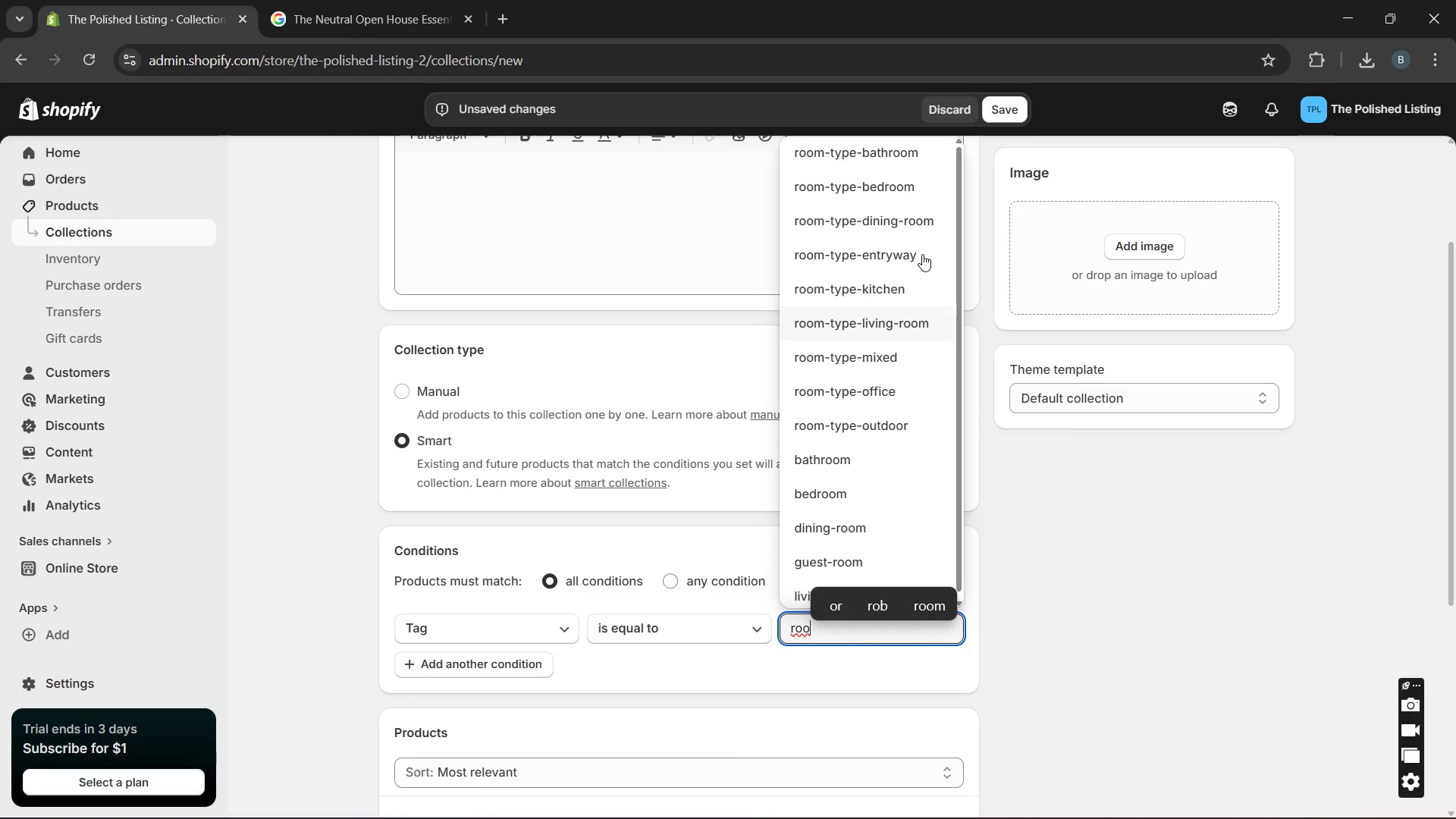 
left_click([912, 224])
 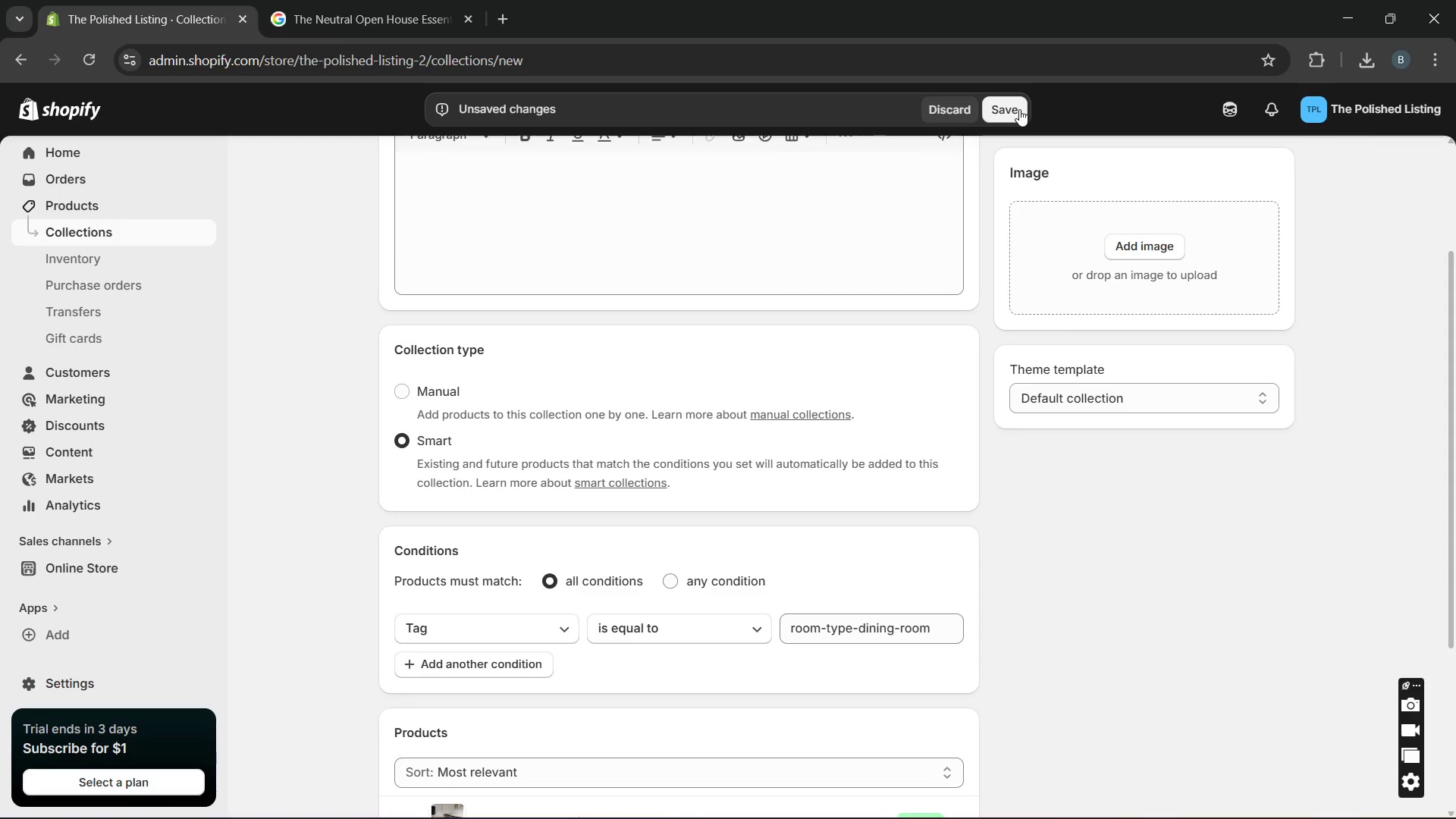 
left_click([1019, 109])
 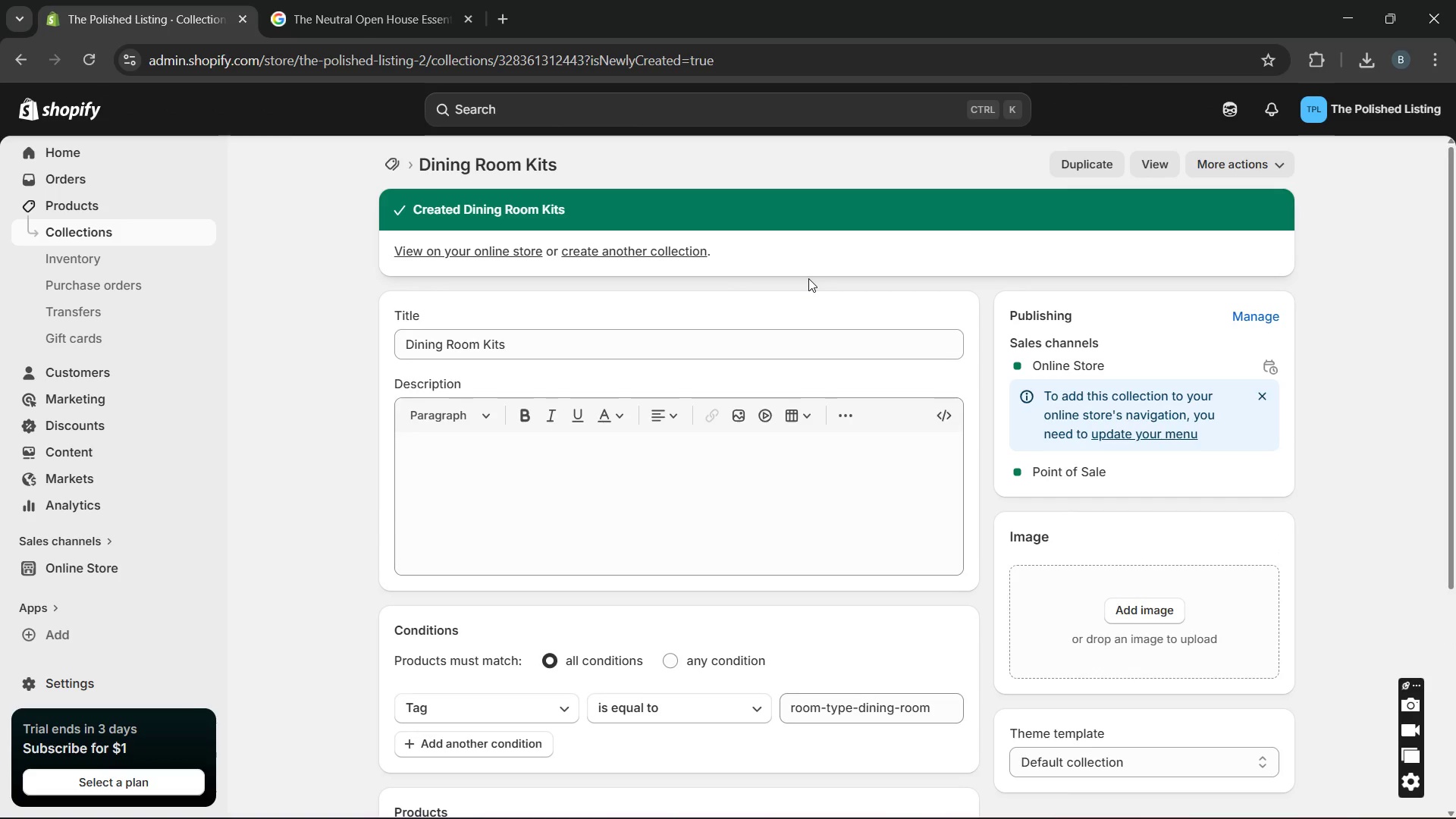 
wait(10.03)
 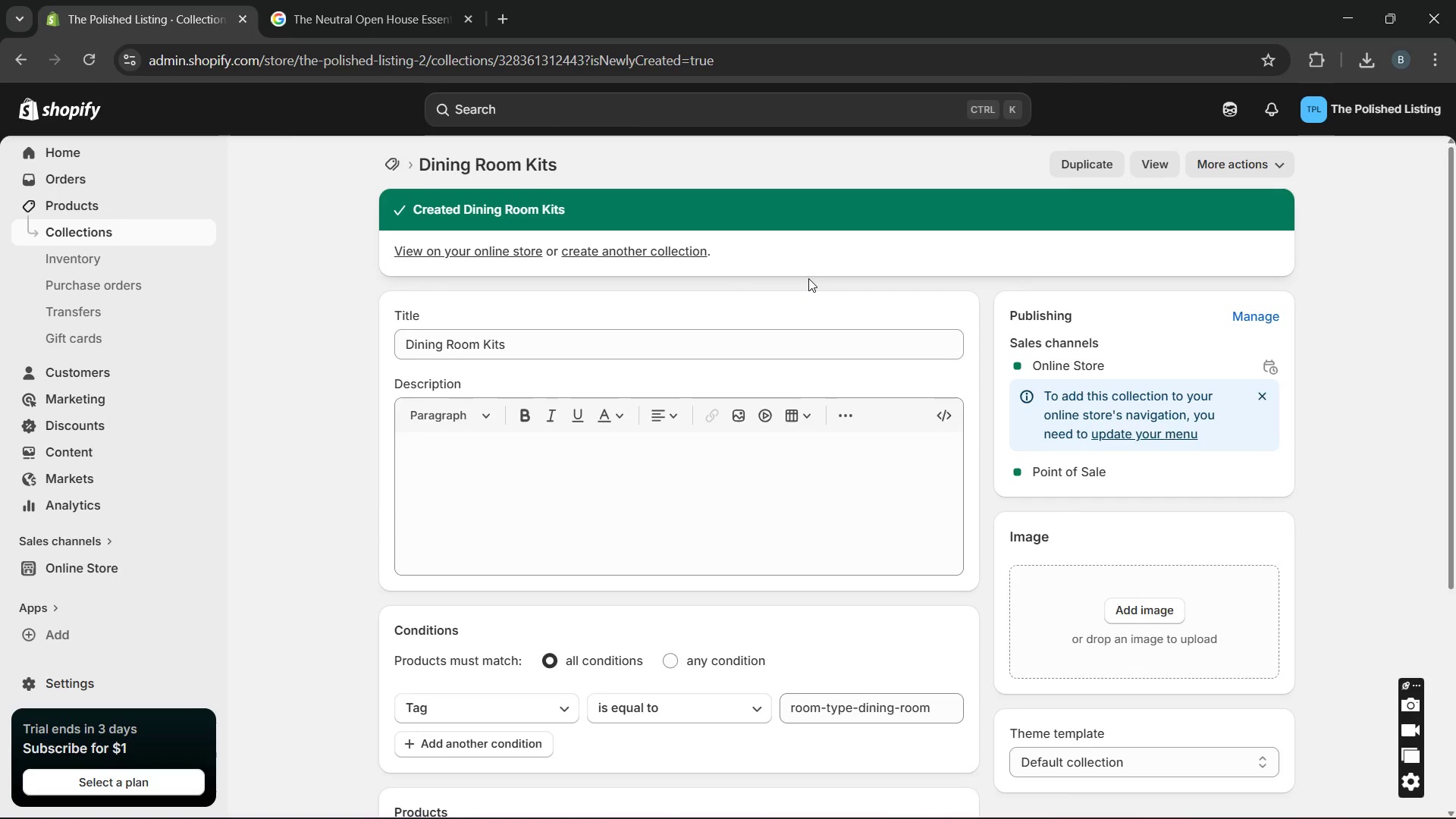 
left_click([186, 236])
 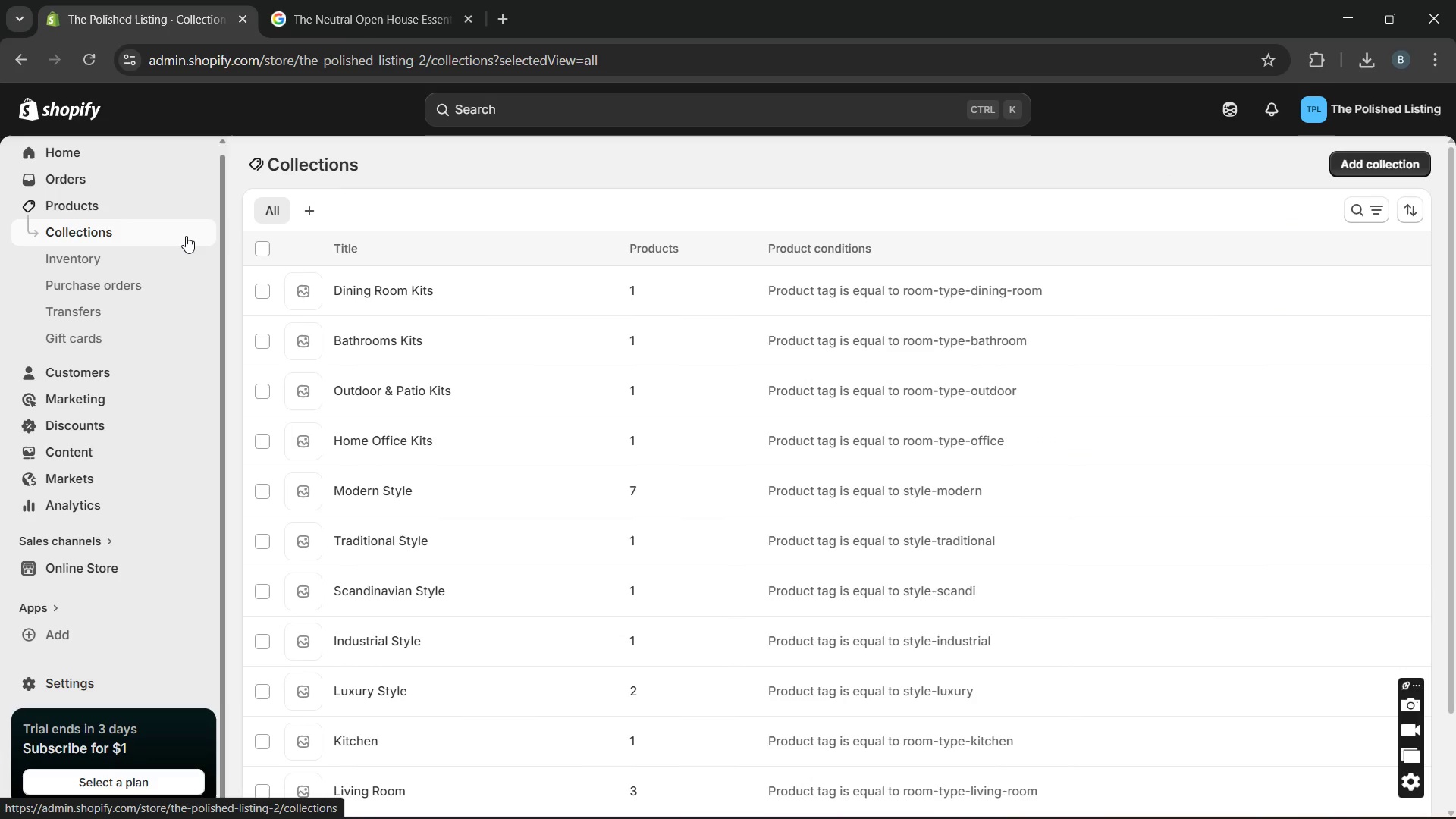 
wait(7.89)
 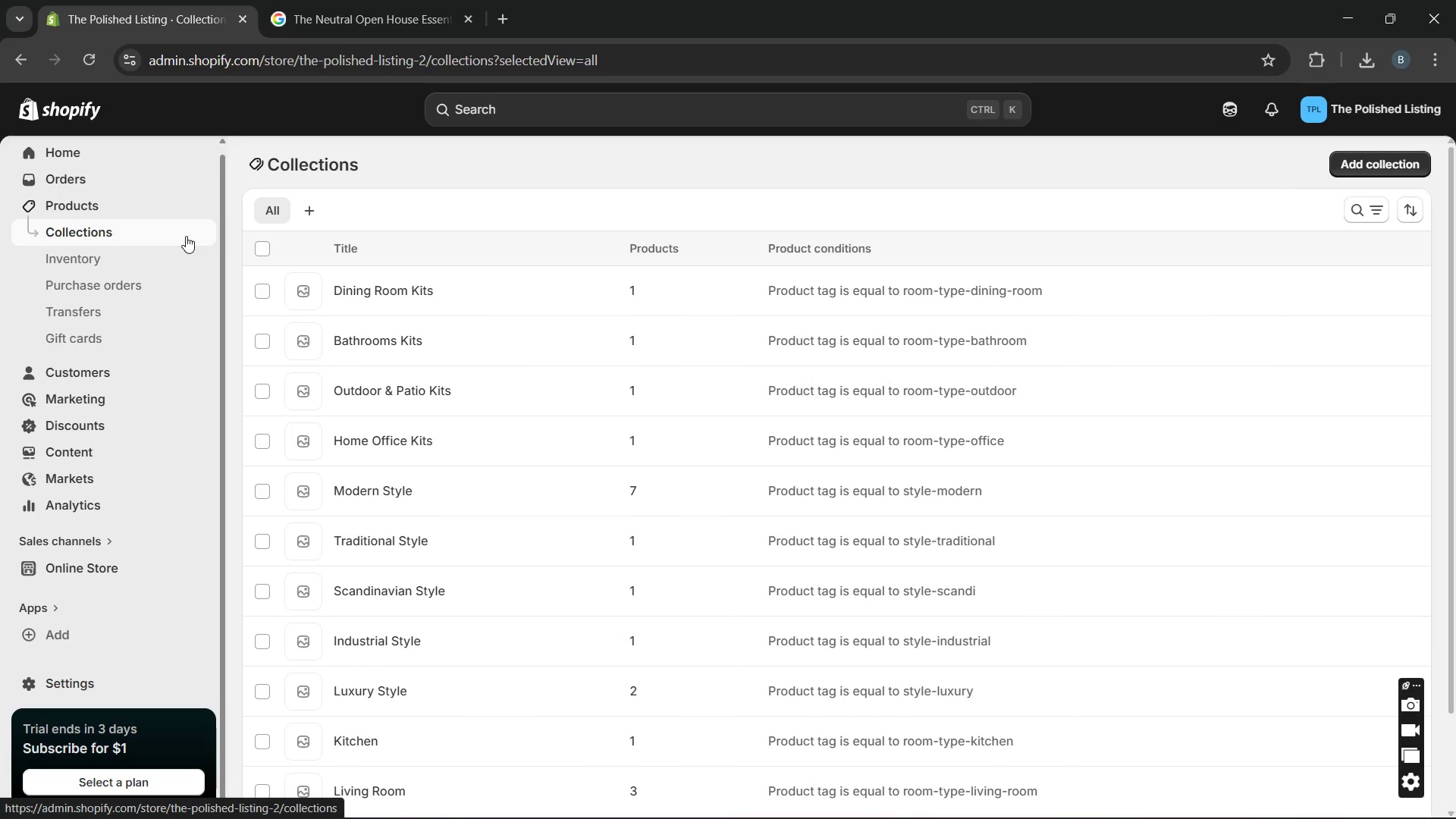 
left_click([146, 206])
 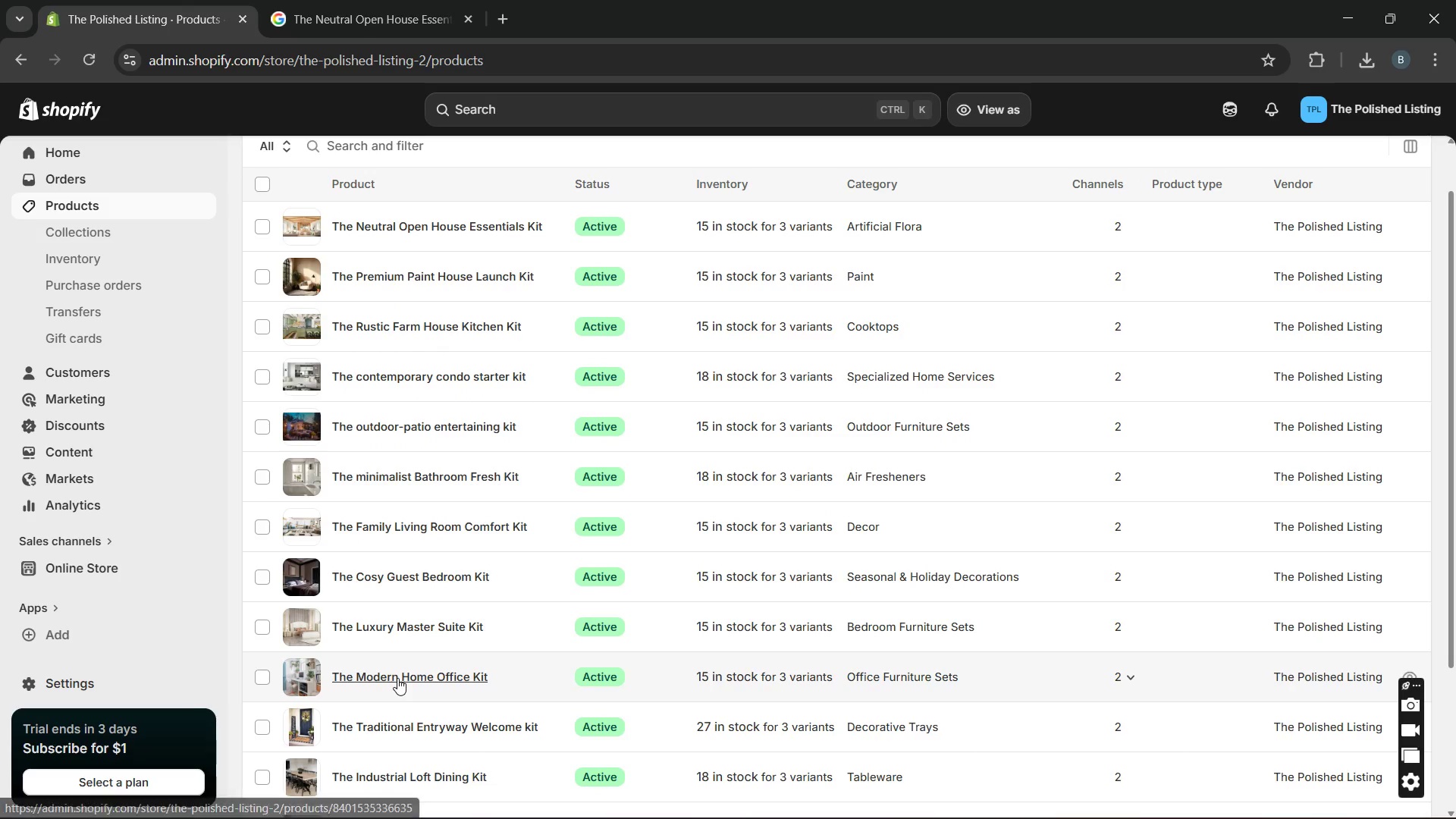 
wait(6.08)
 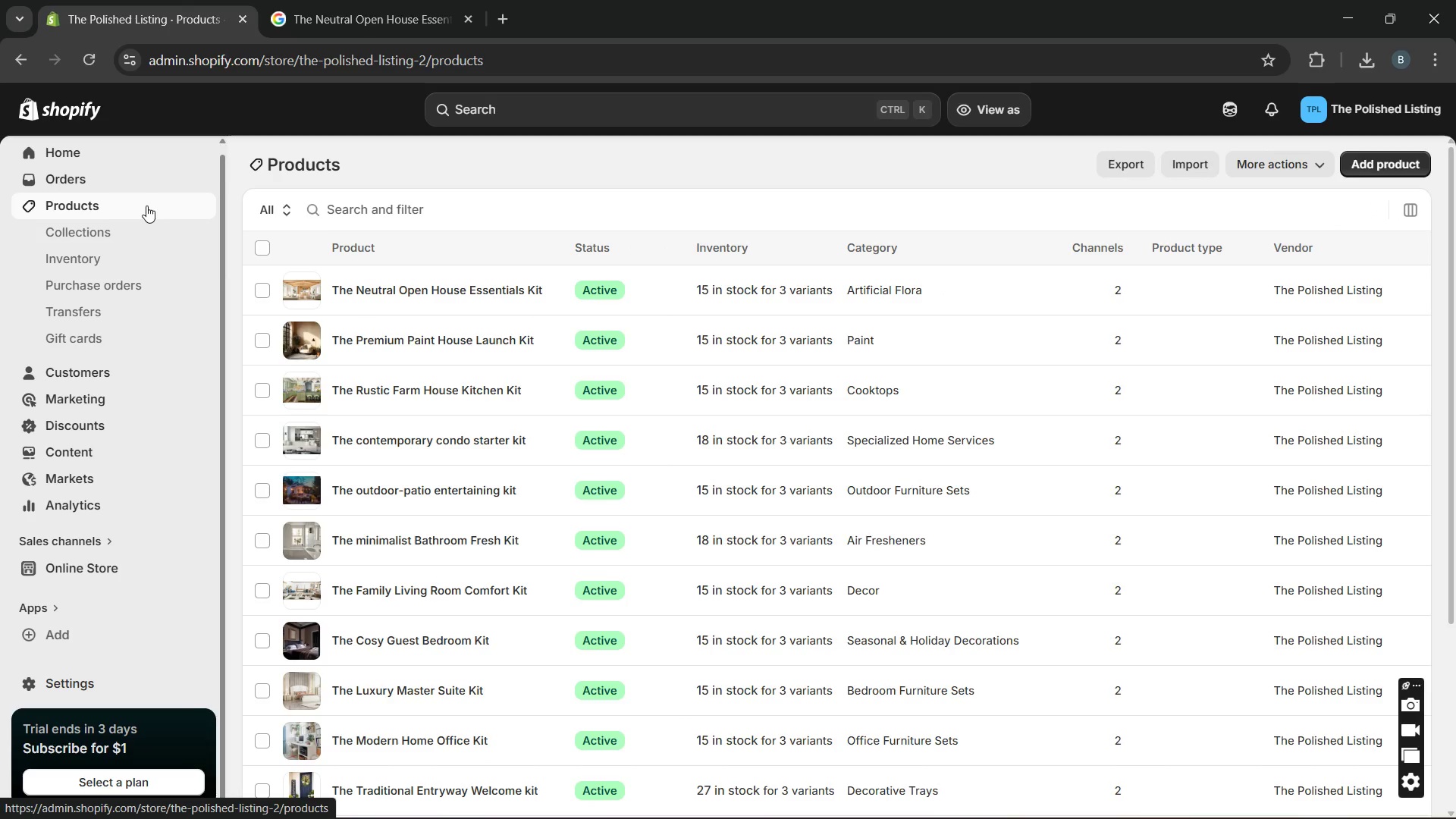 
left_click([477, 334])
 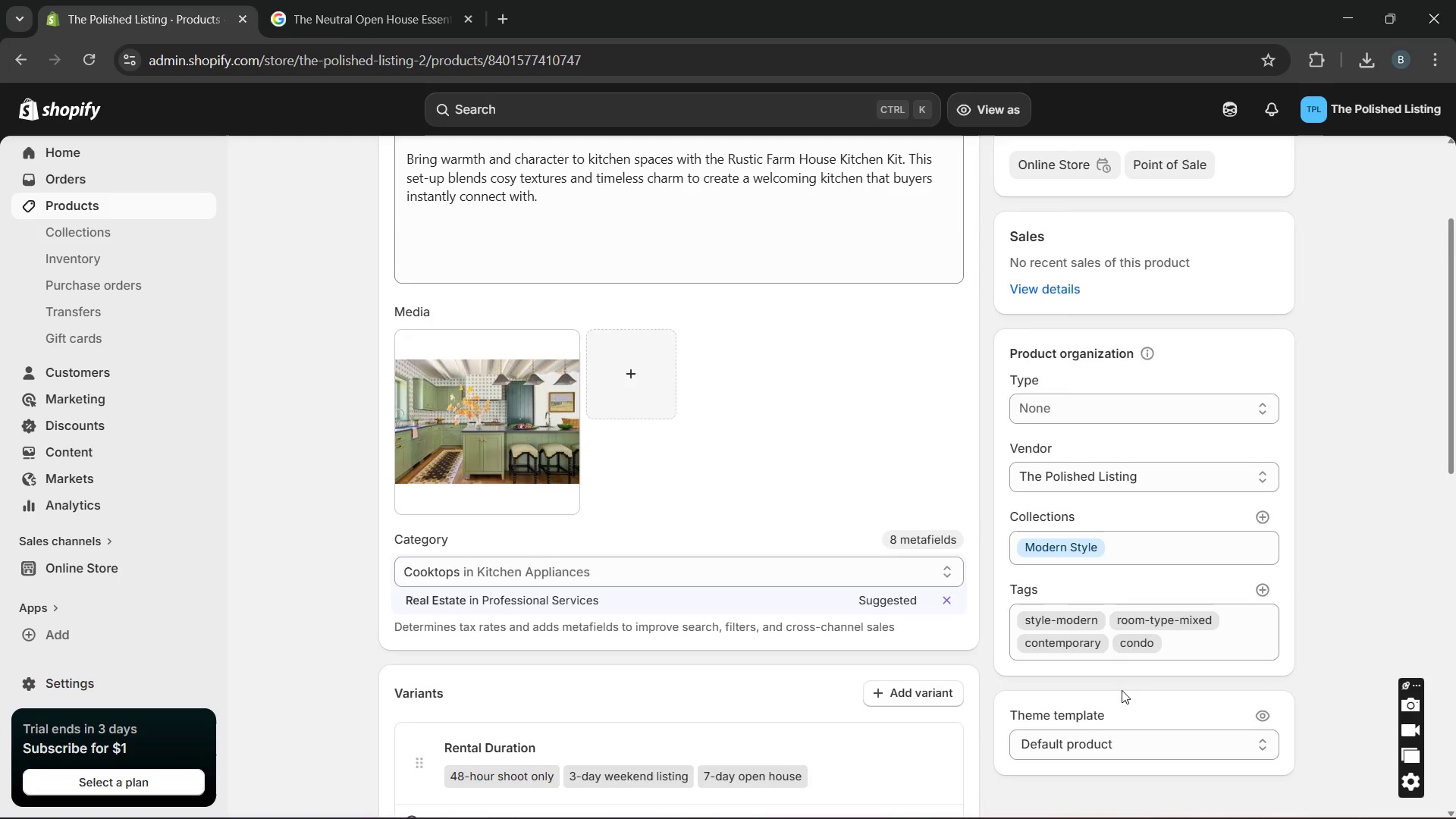 
wait(5.53)
 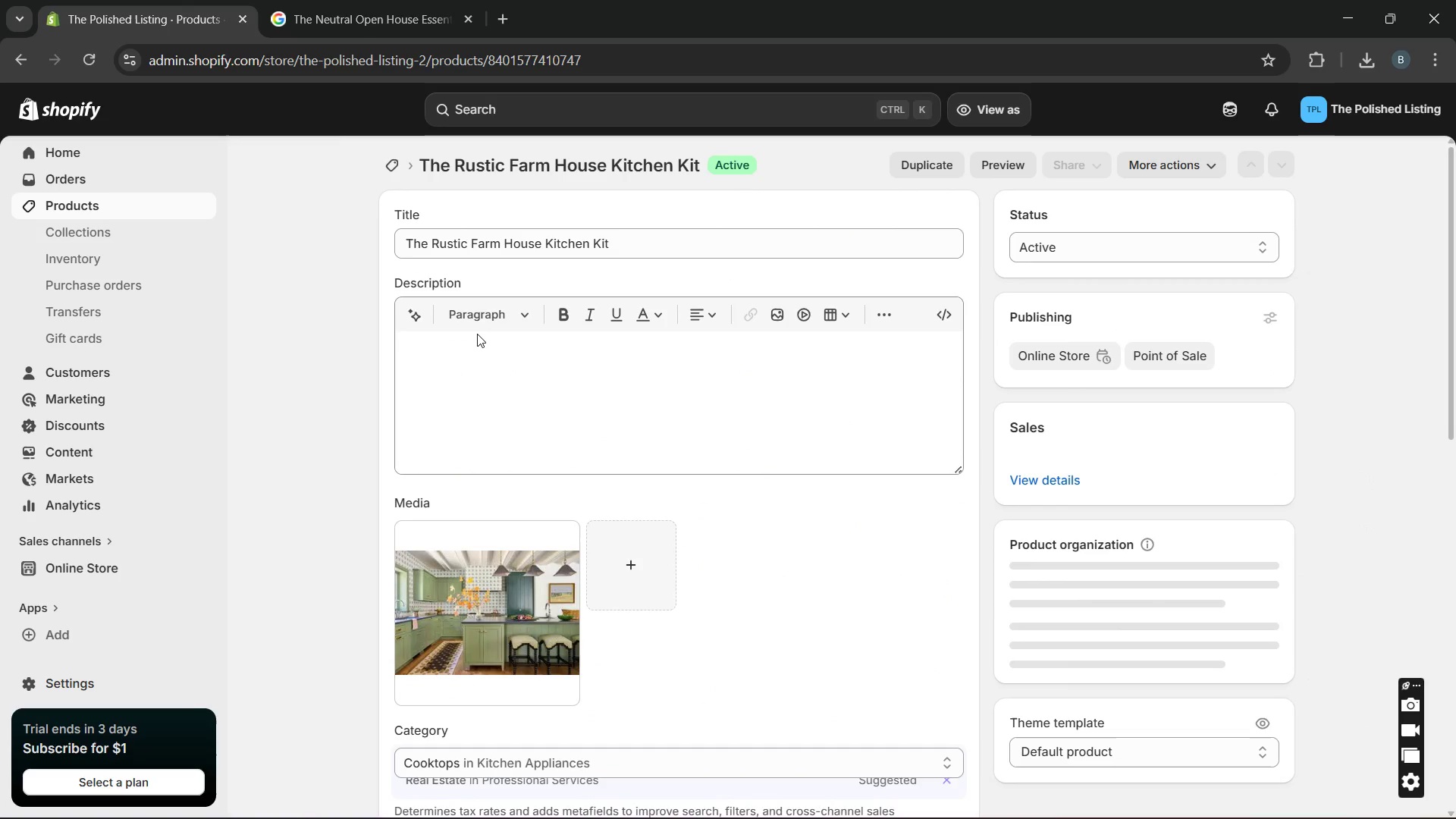 
left_click([1181, 650])
 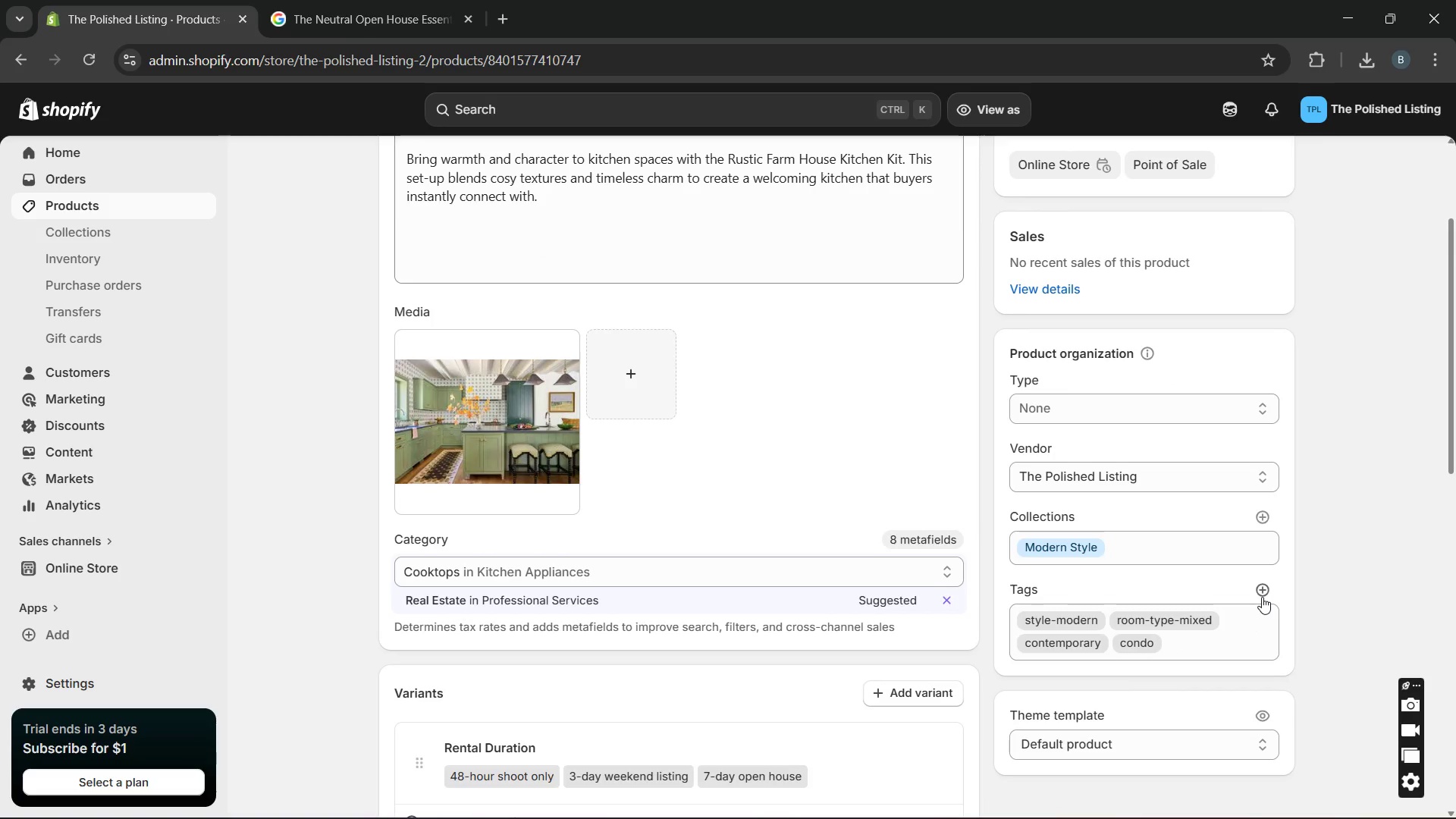 
left_click([1262, 597])
 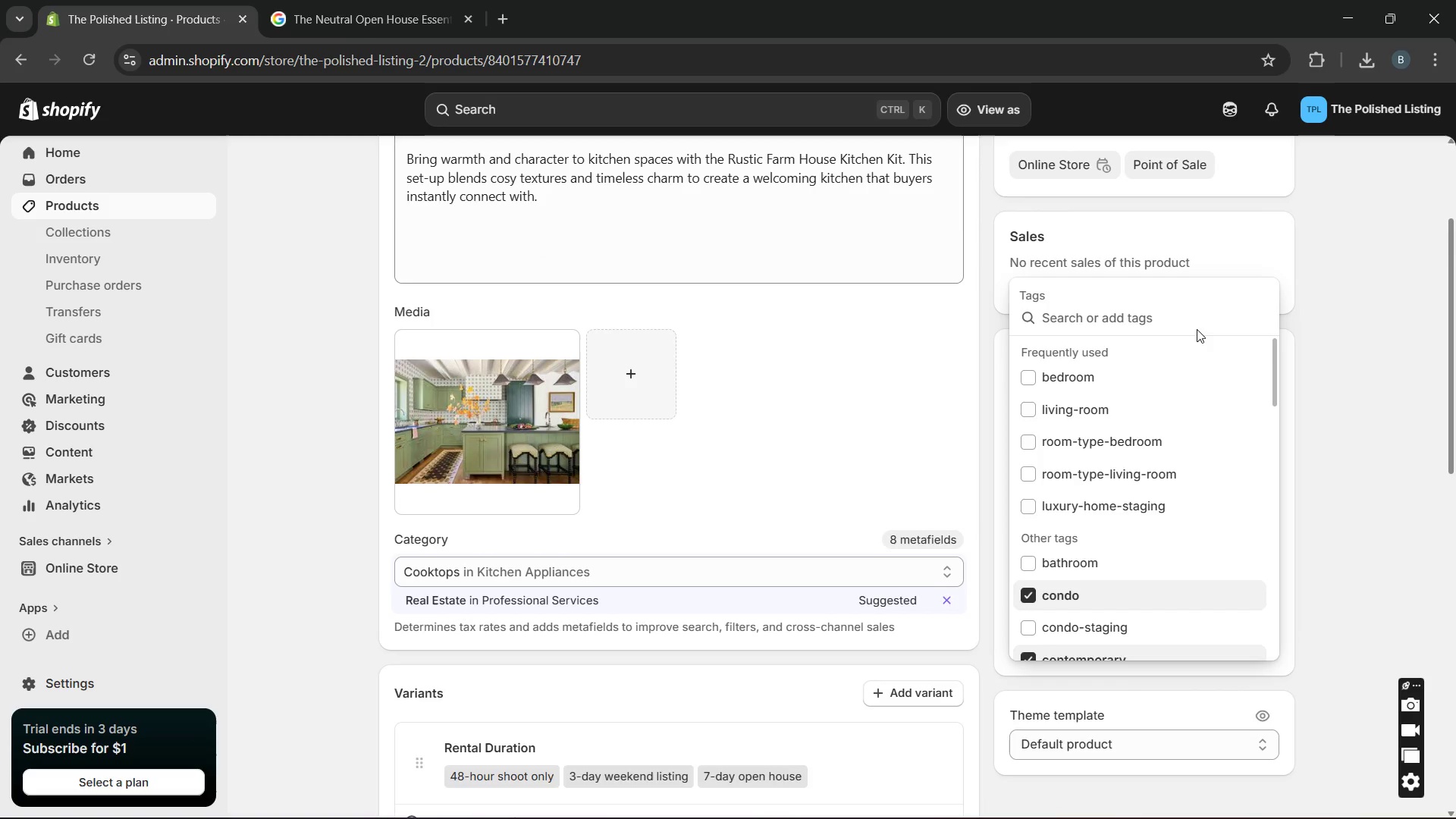 
type(room-)
 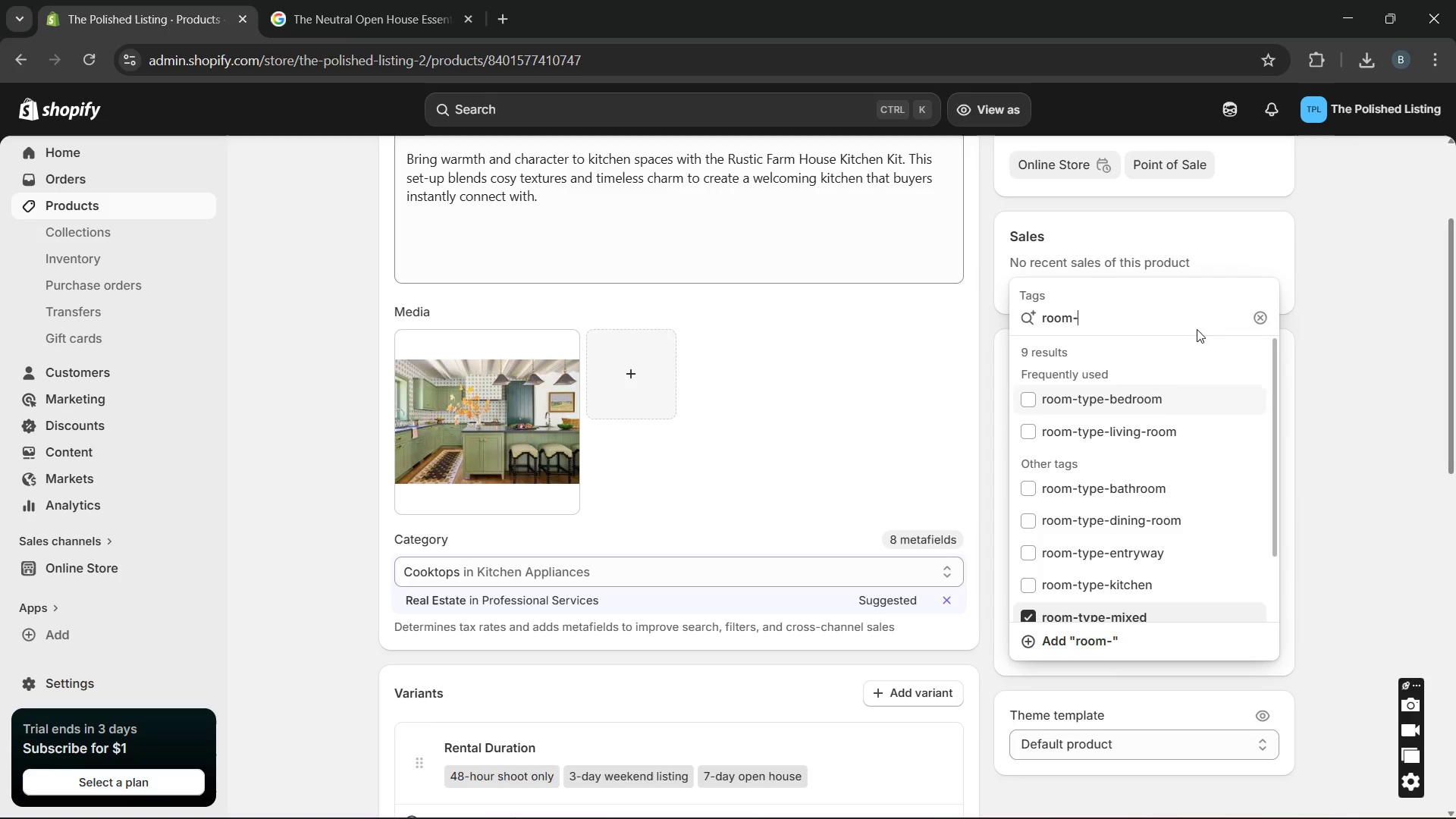 
mouse_move([1100, 535])
 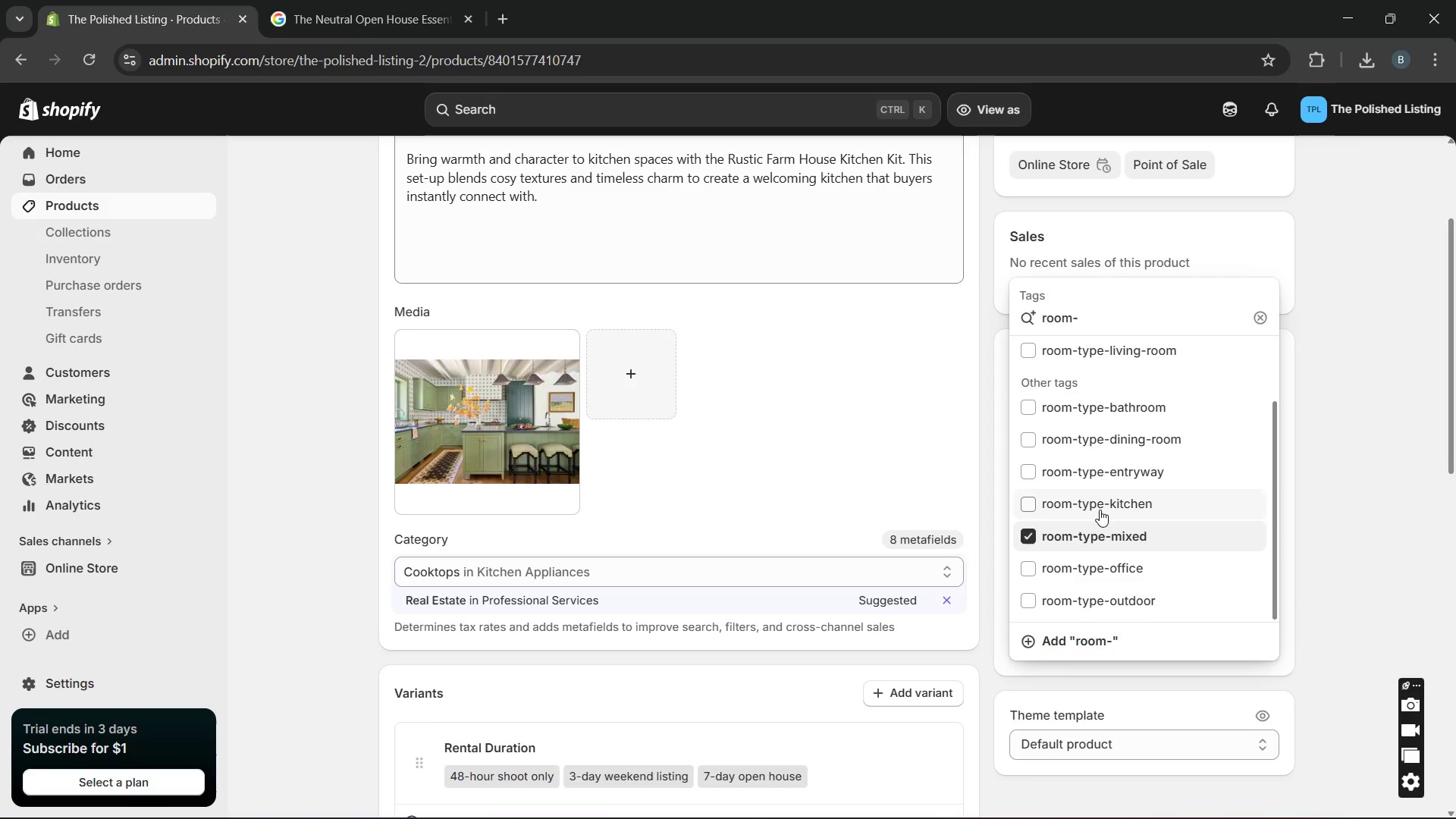 
left_click([1100, 510])
 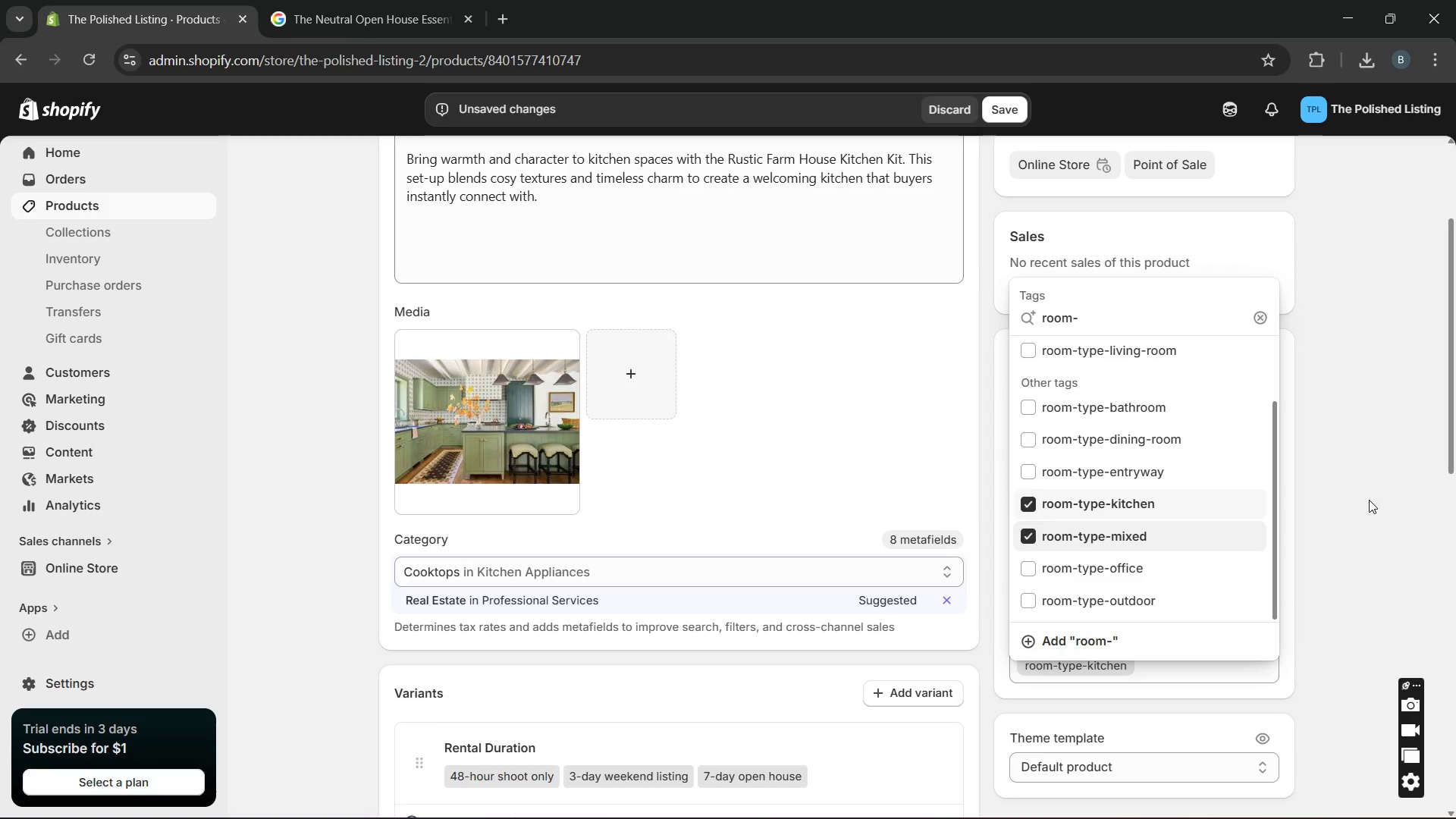 
left_click([1369, 500])
 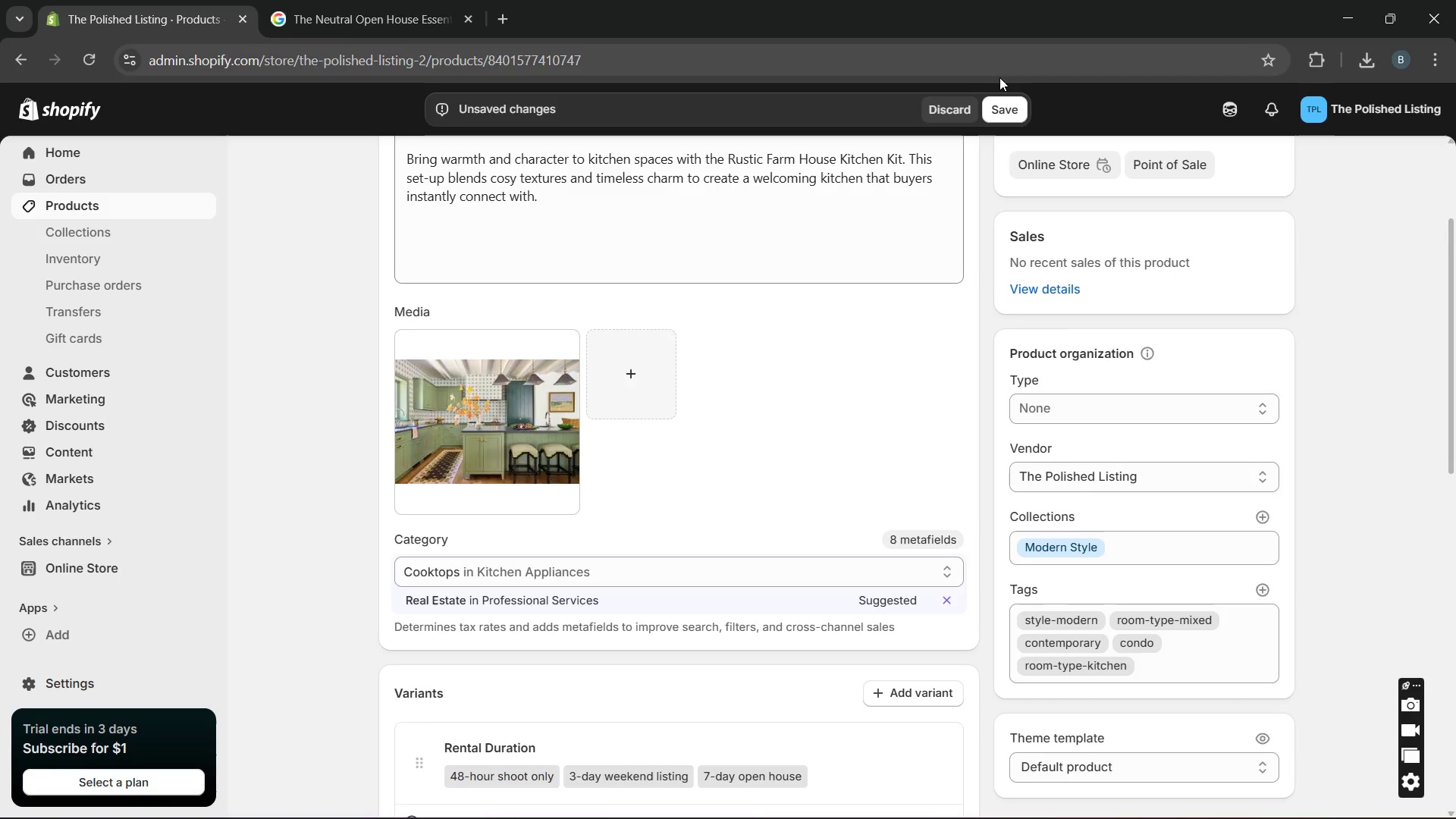 
left_click([1004, 101])
 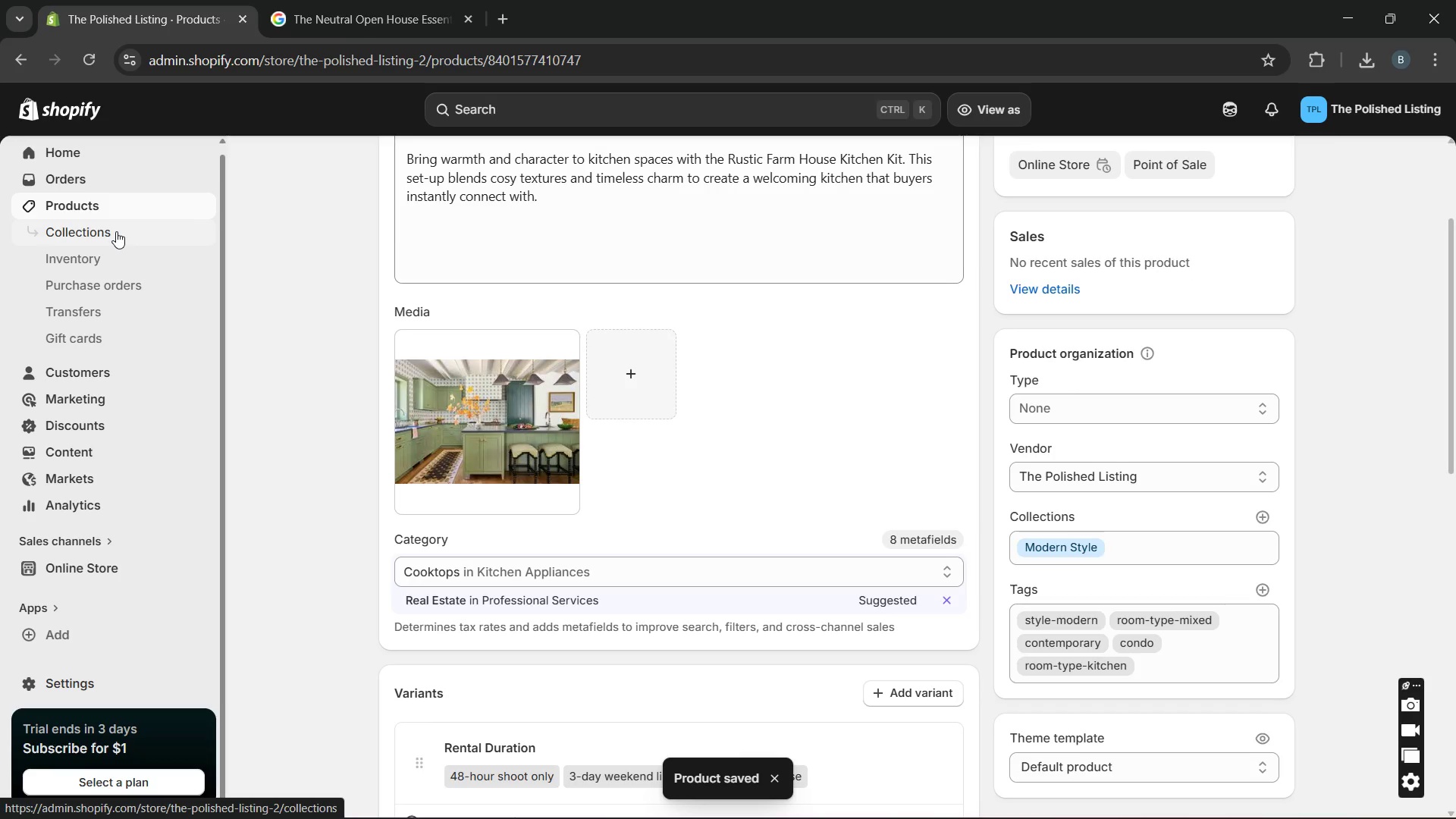 
wait(5.45)
 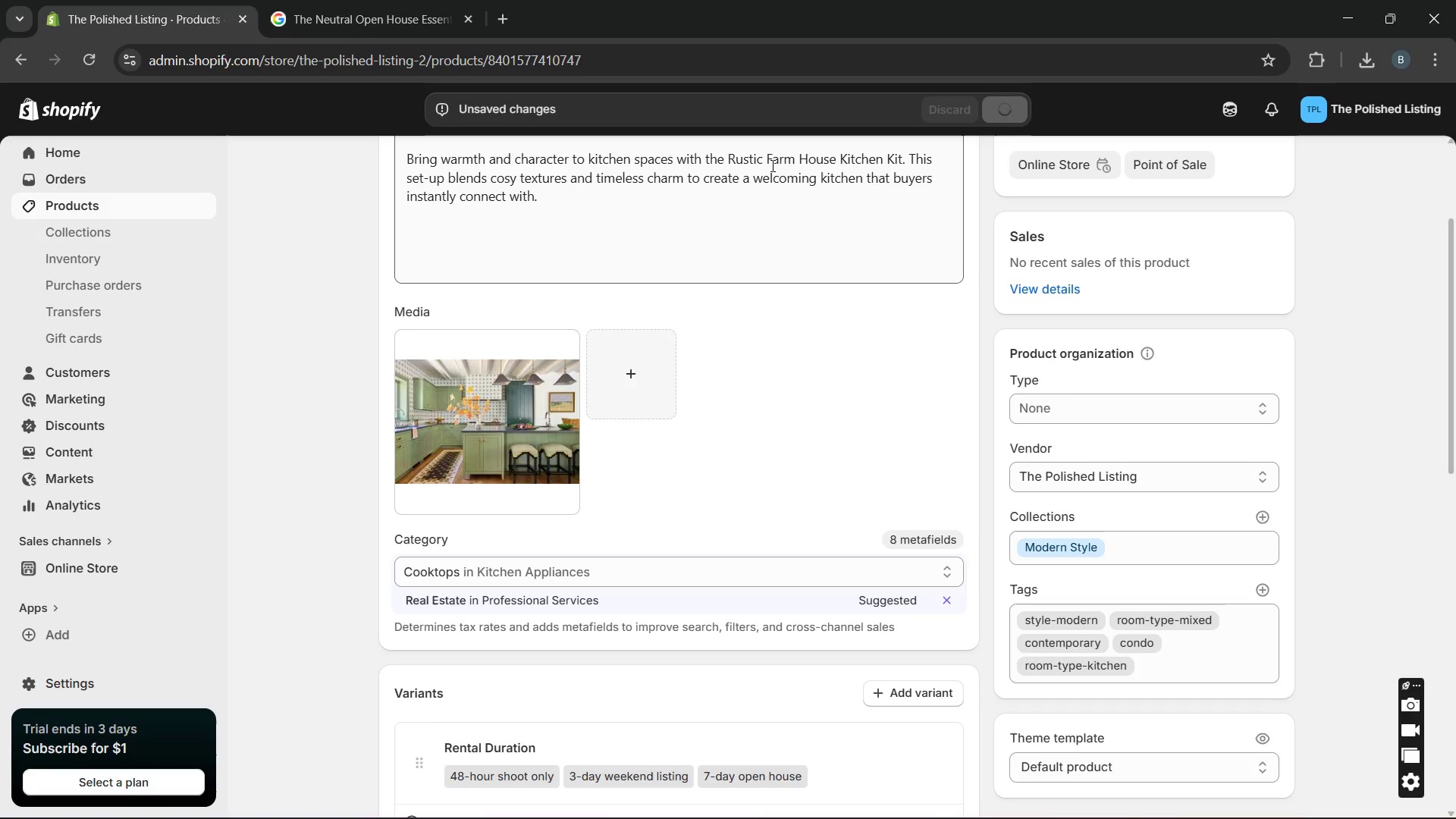 
left_click([116, 231])
 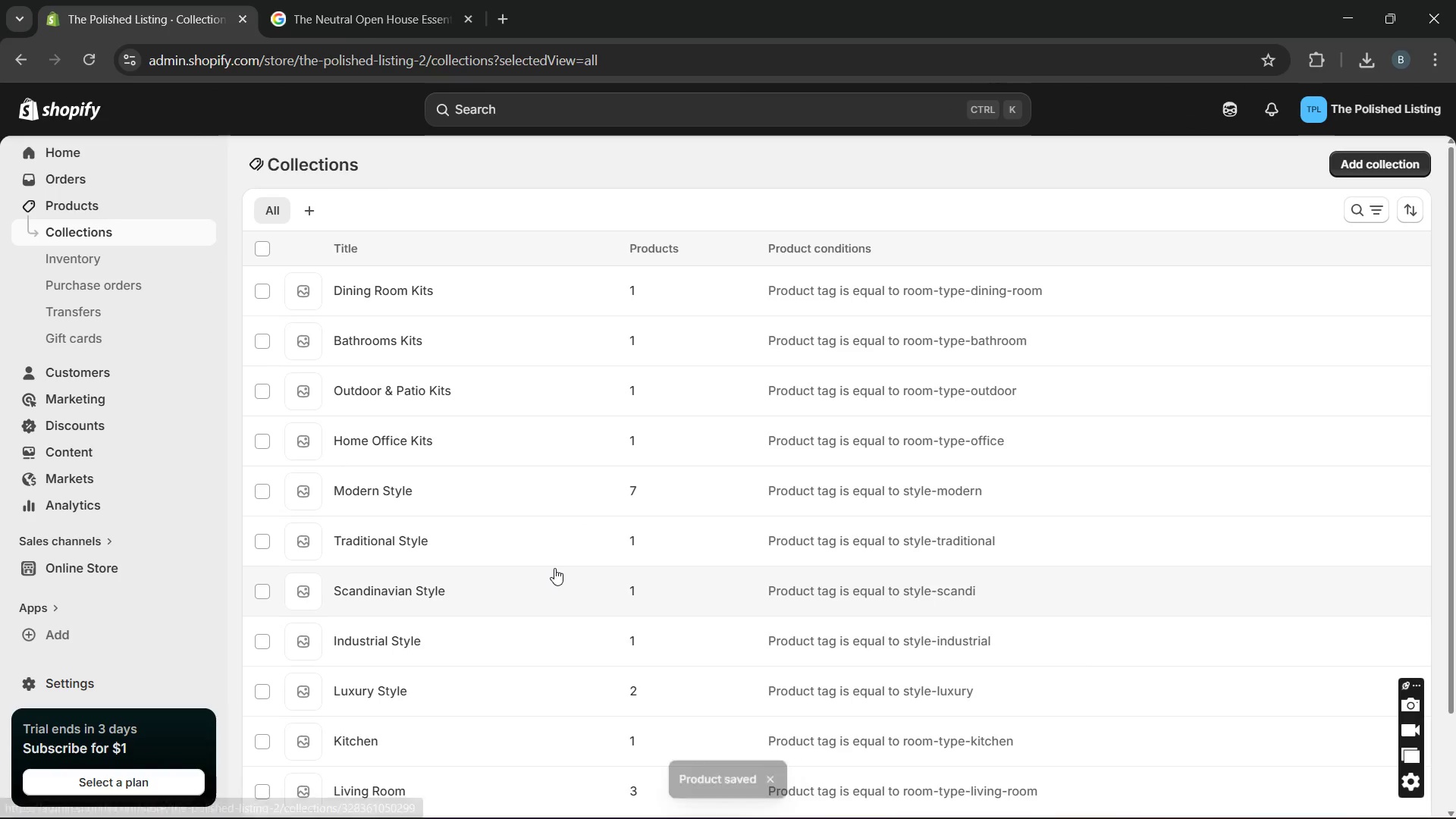 
wait(8.17)
 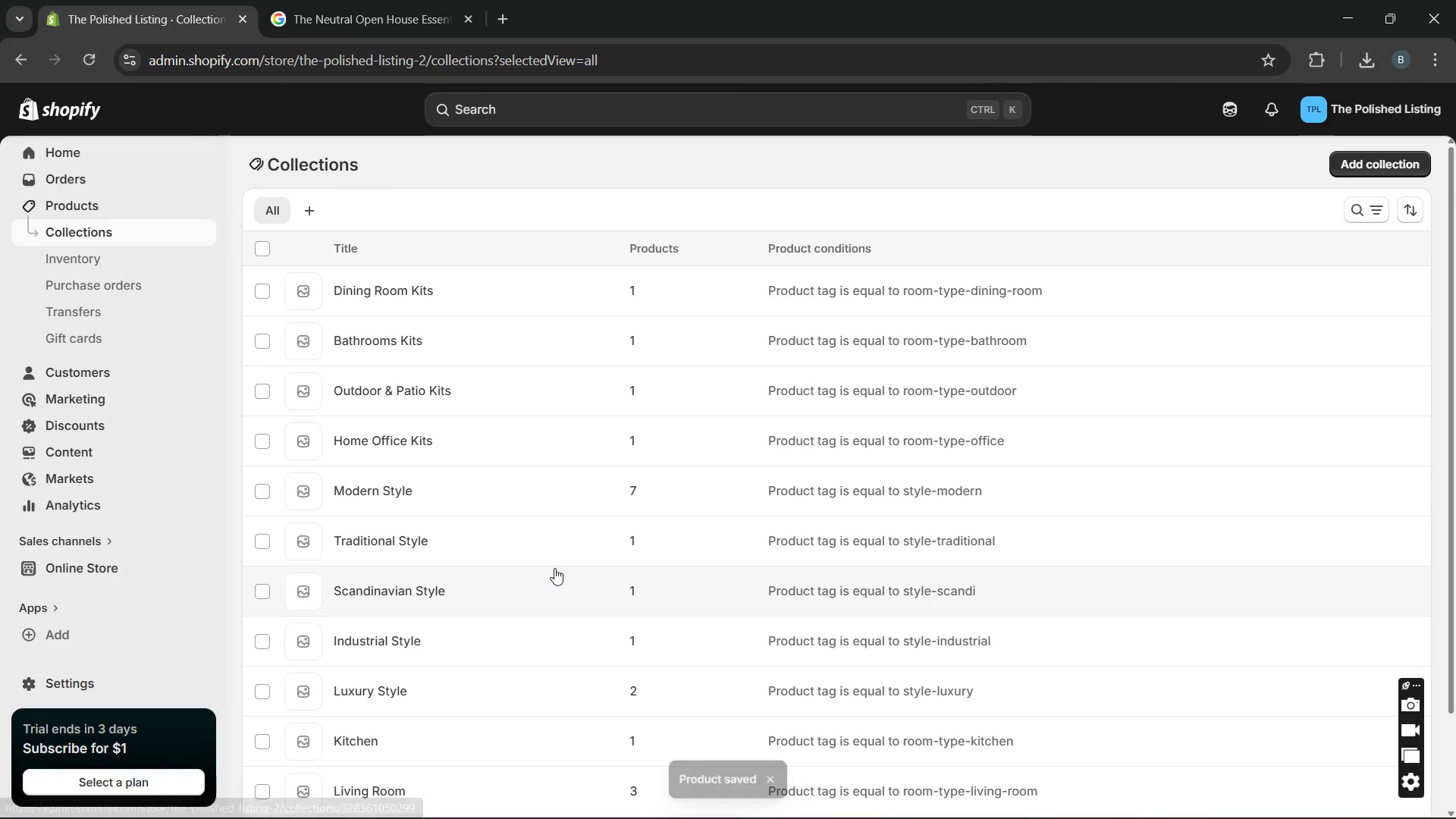 
left_click([476, 638])
 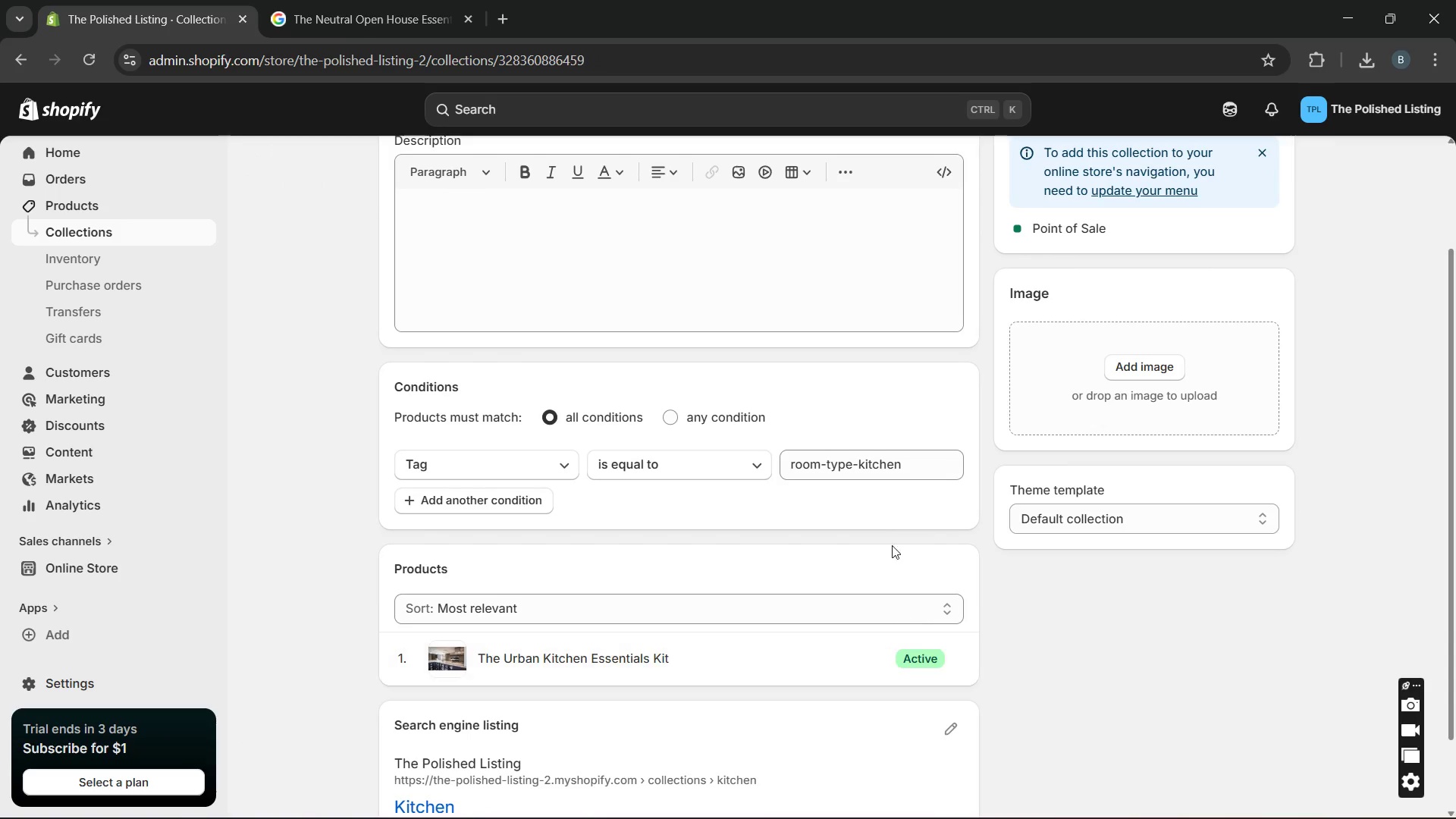 
wait(5.38)
 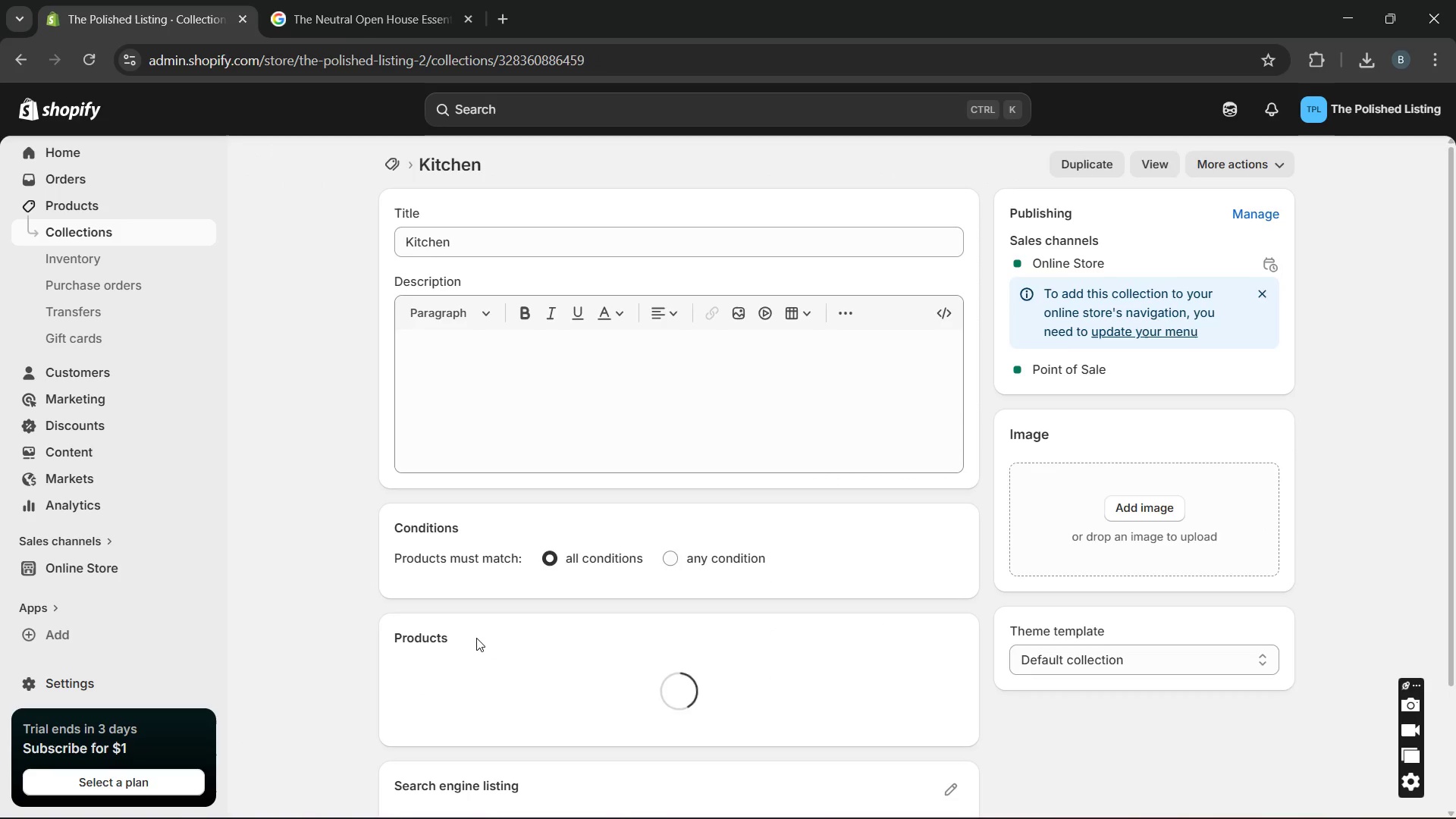 
left_click([904, 472])
 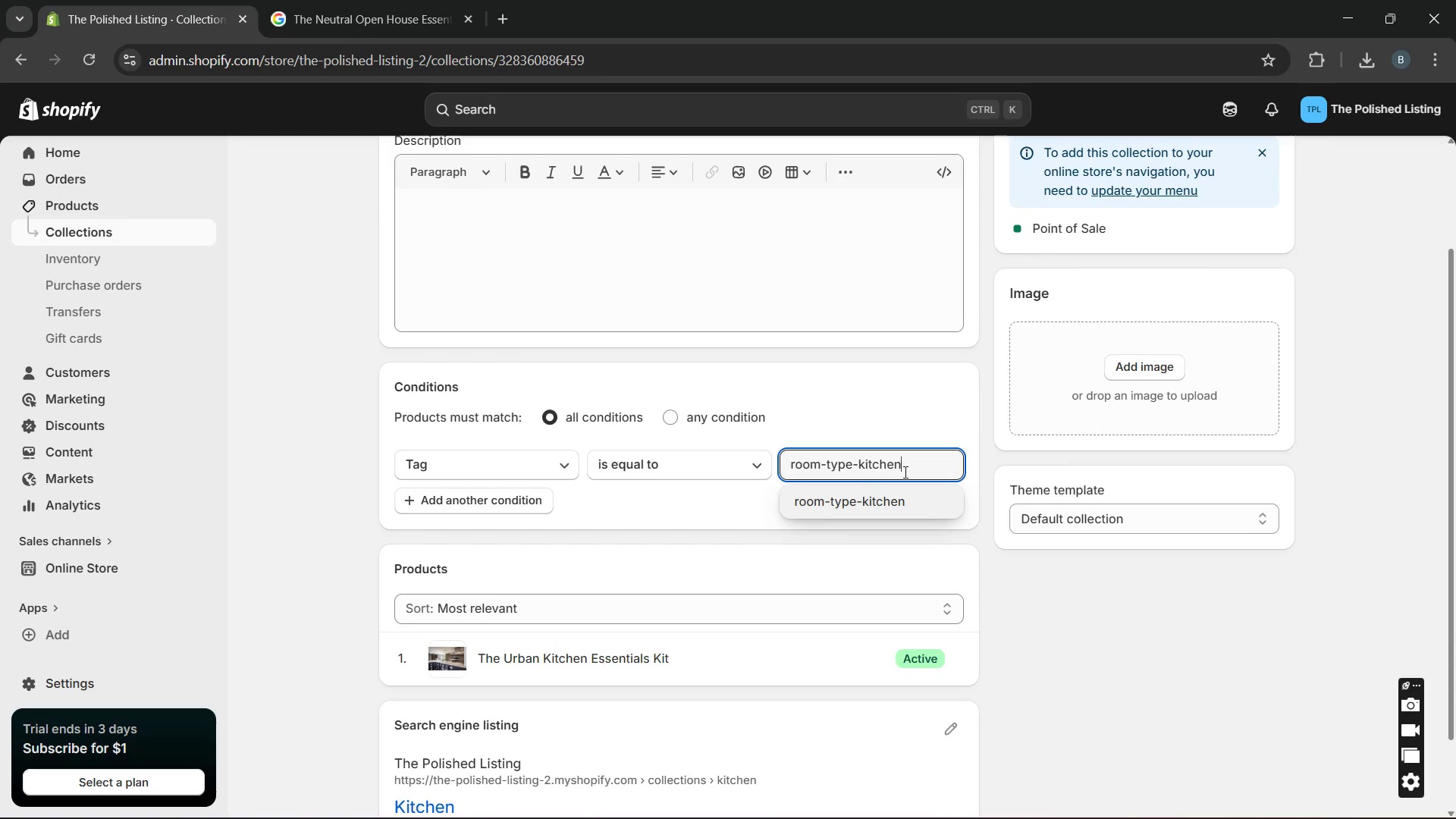 
key(Enter)
 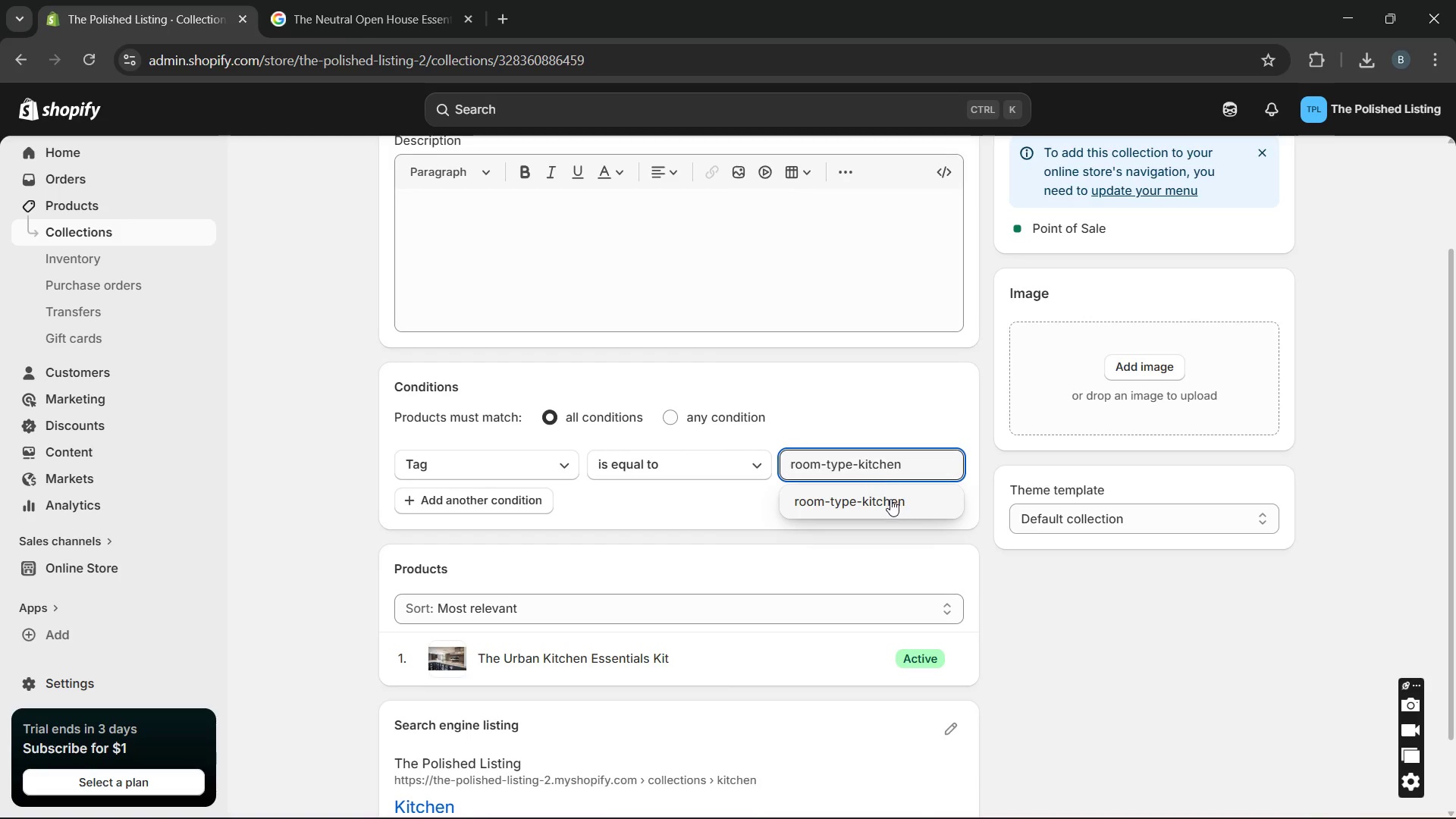 
left_click([890, 499])
 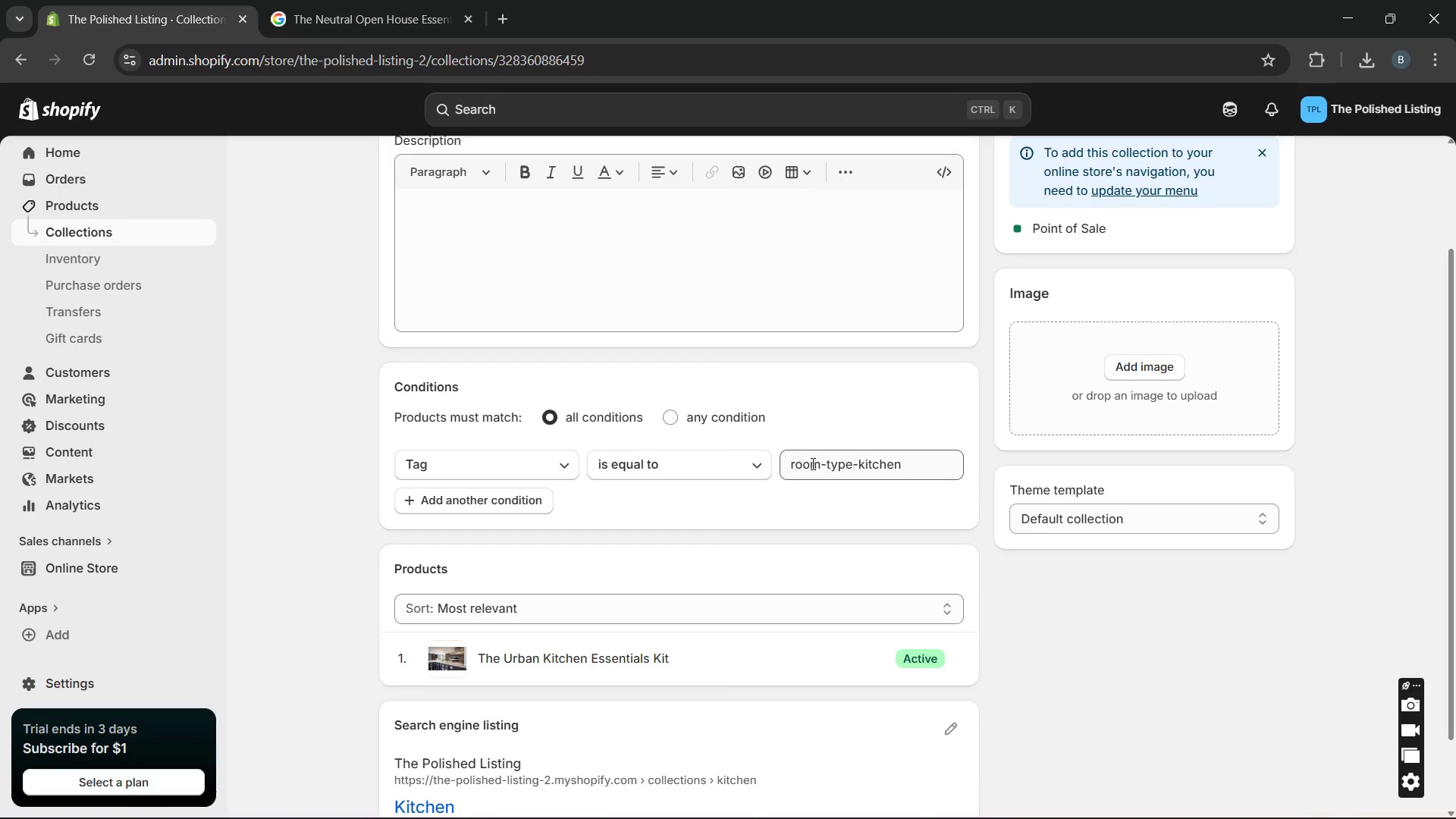 
left_click([811, 463])
 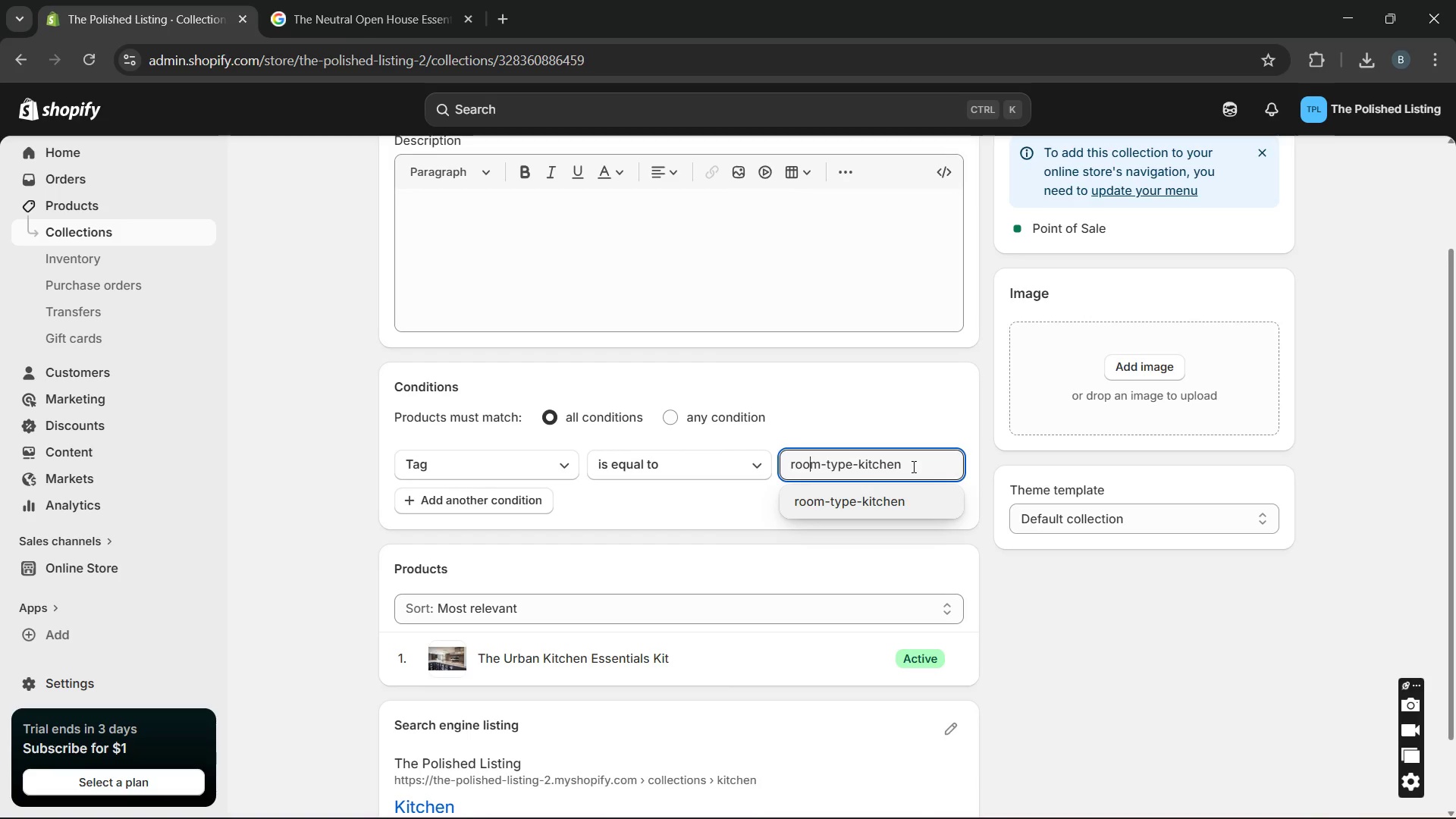 
left_click([912, 466])
 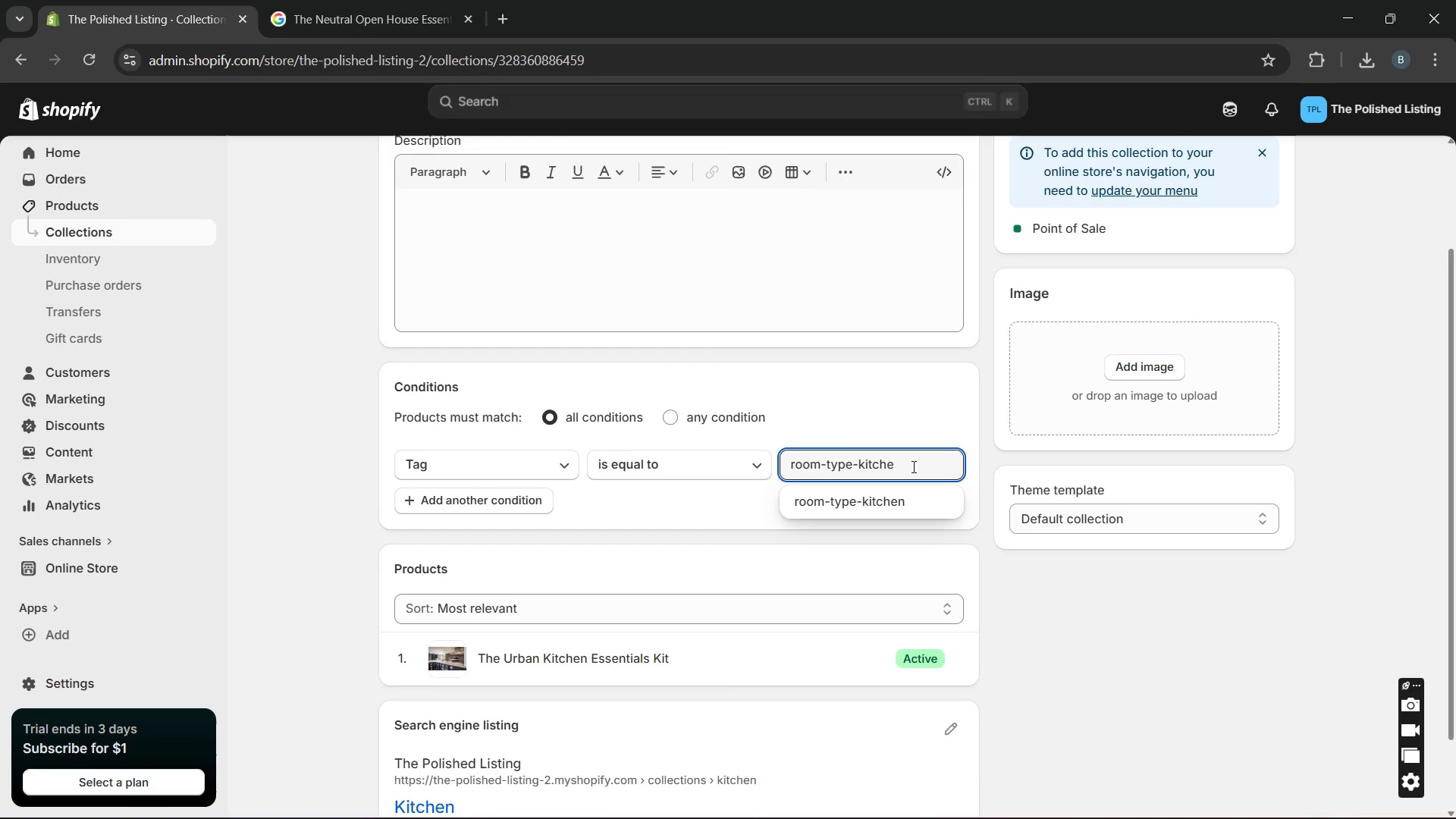 
hold_key(key=Backspace, duration=1.19)
 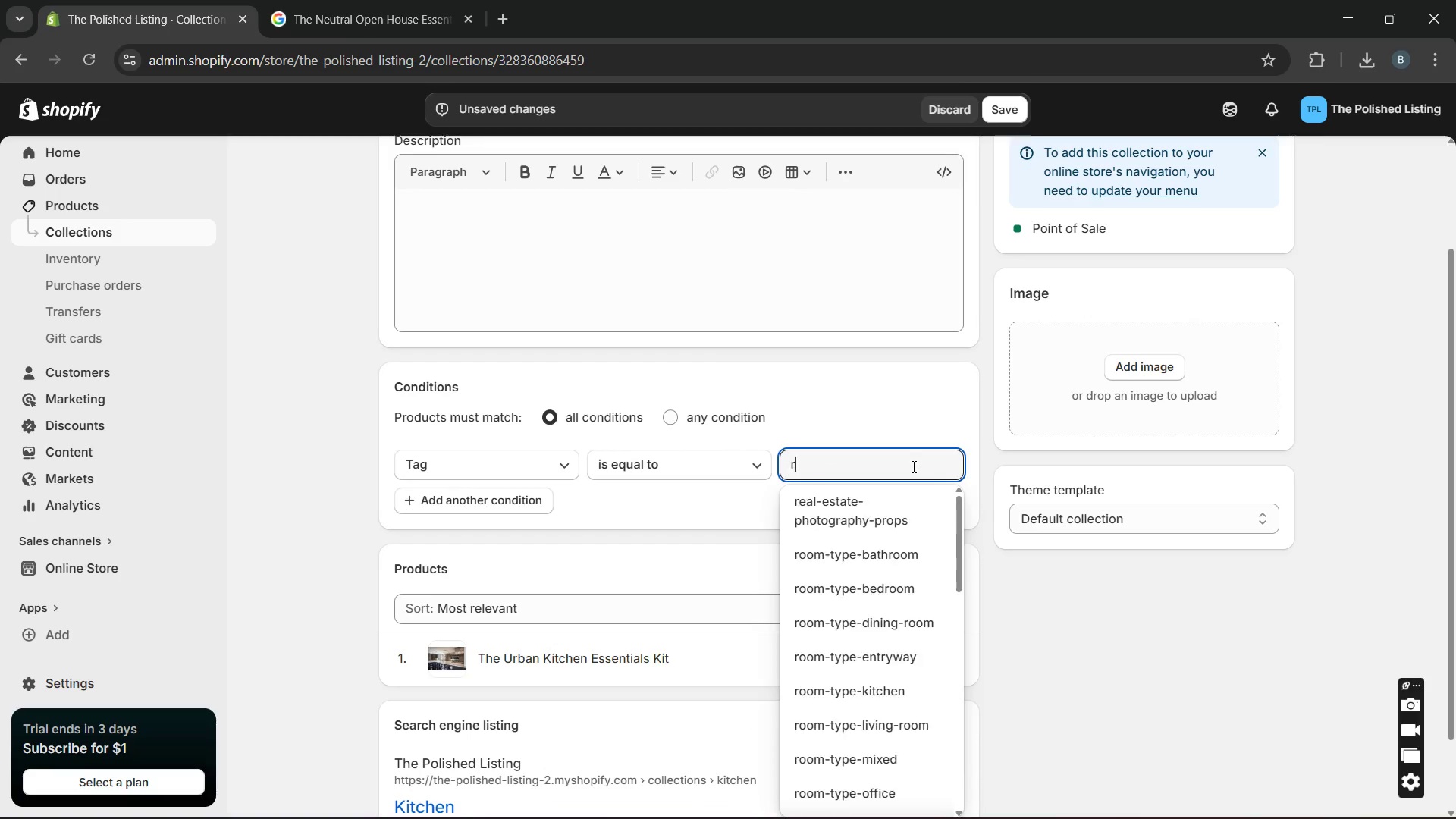 
type(roo)
 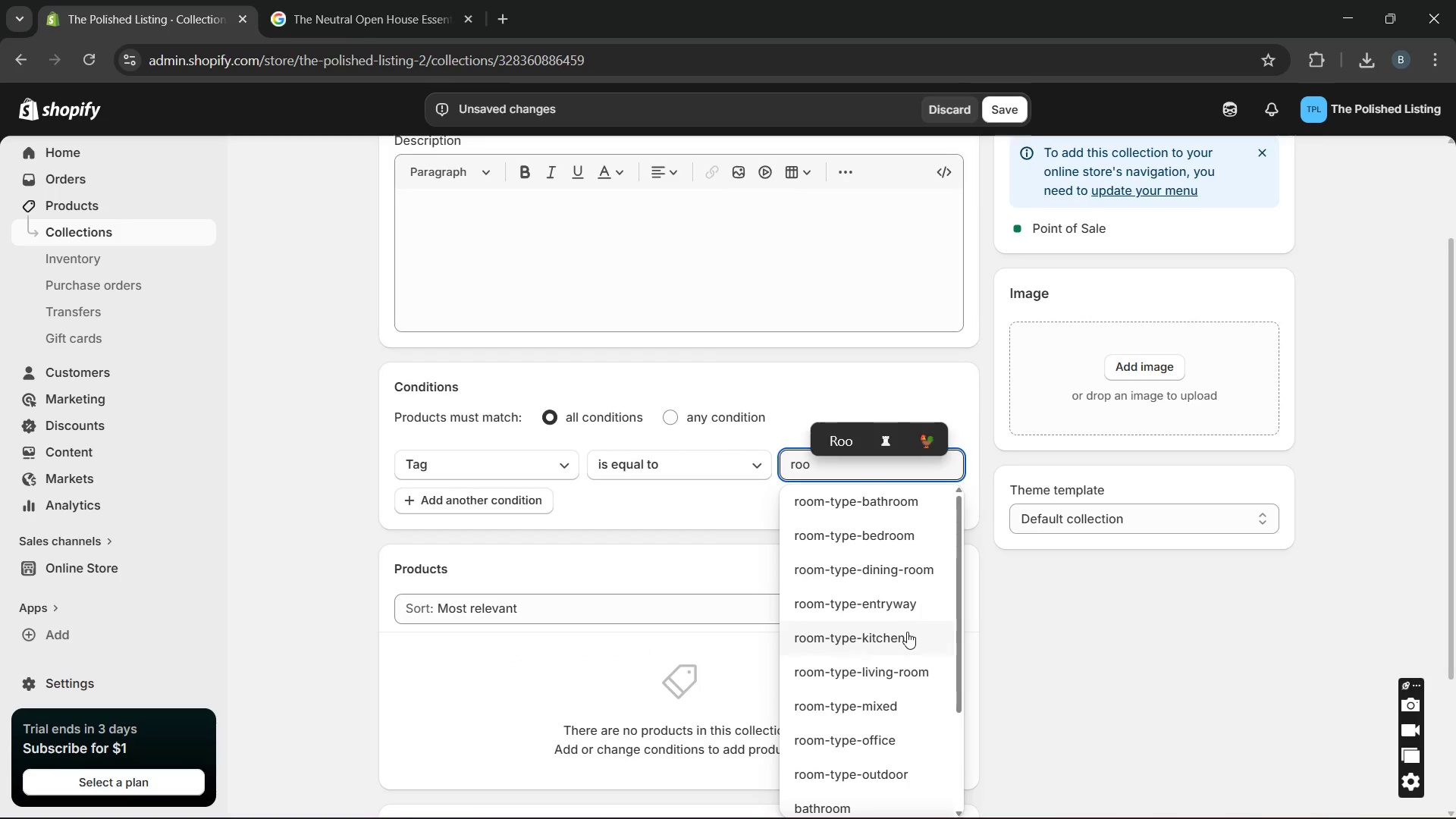 
left_click([907, 632])
 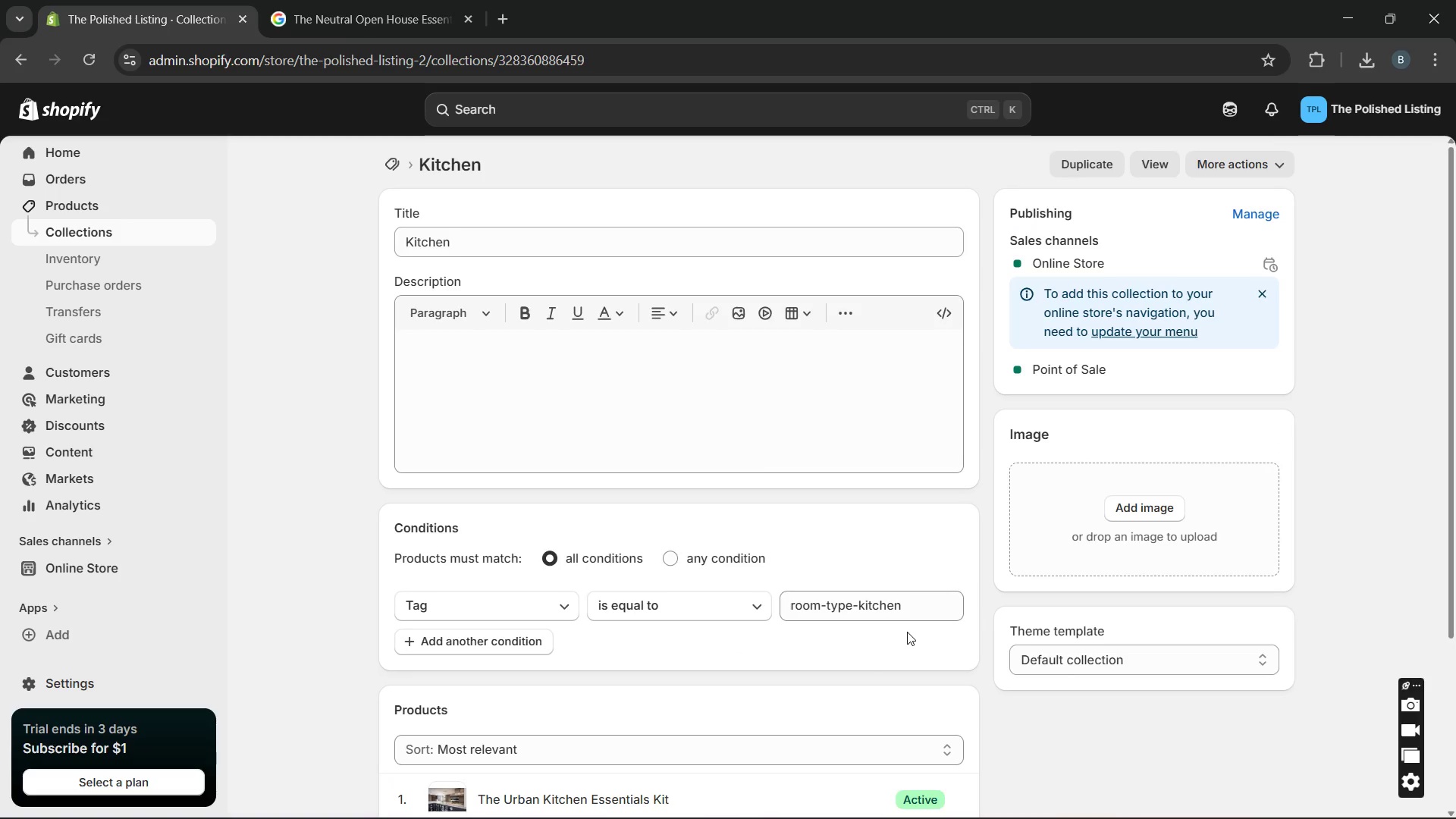 
wait(13.28)
 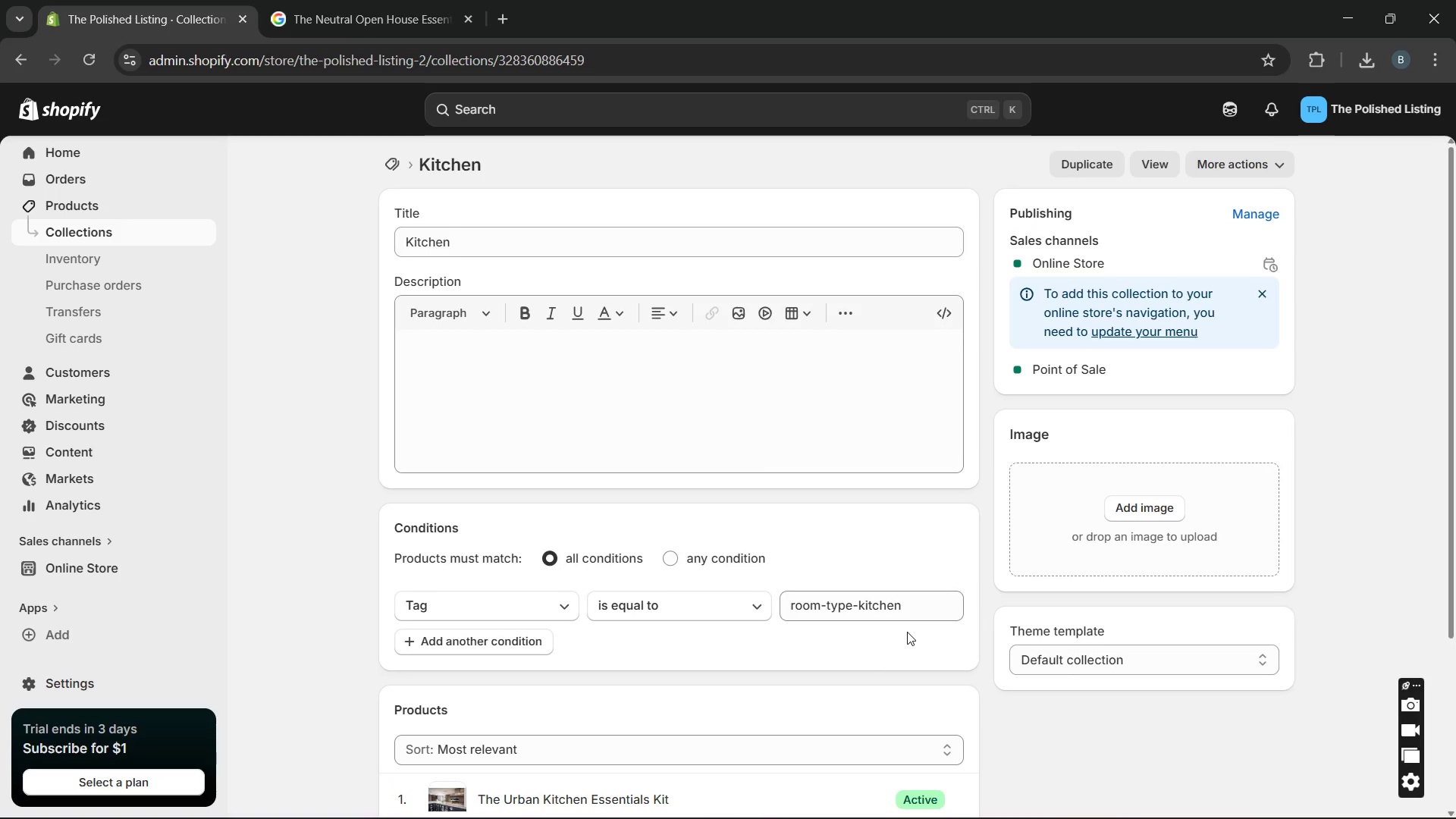 
left_click([144, 199])
 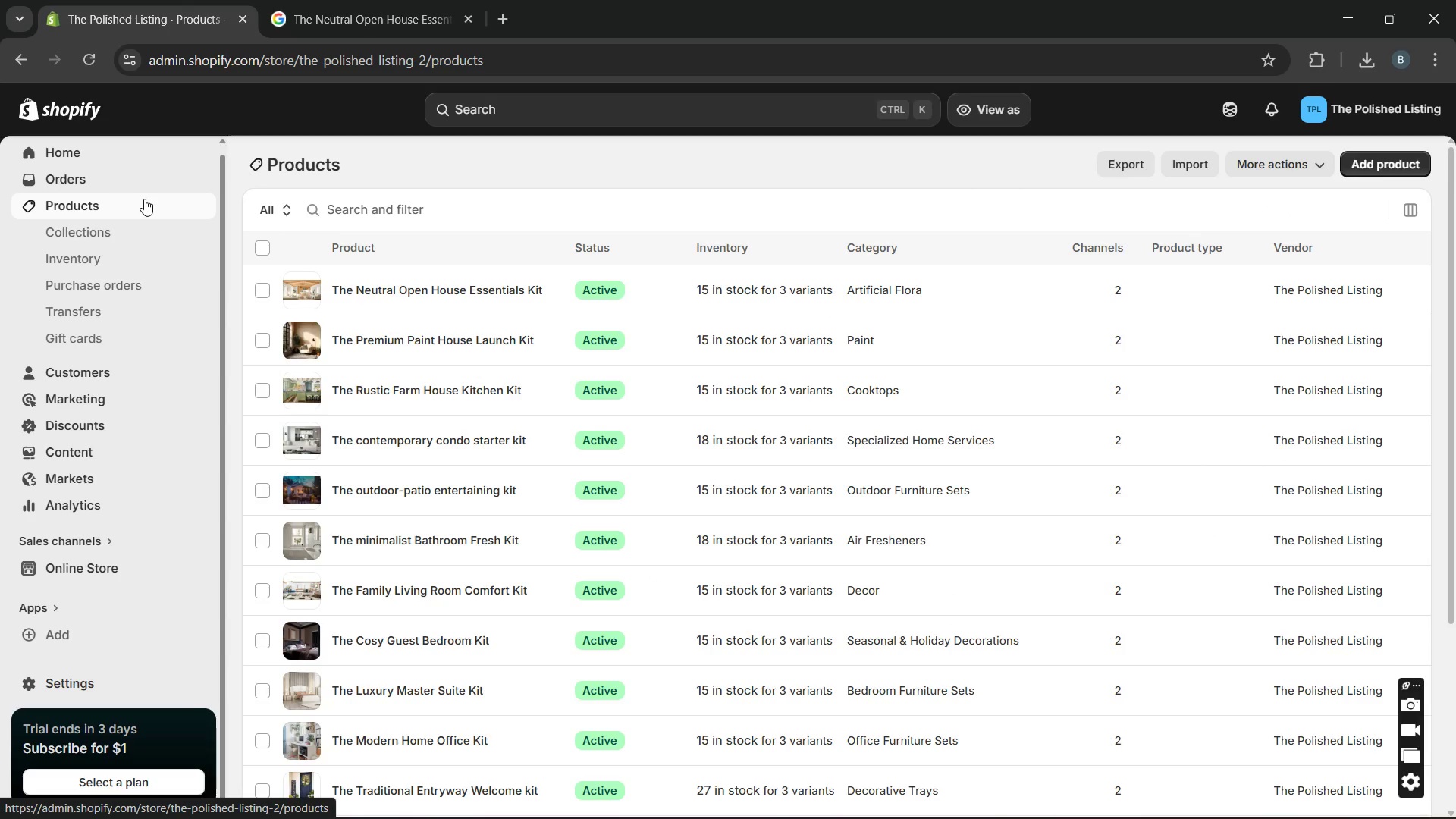 
wait(9.92)
 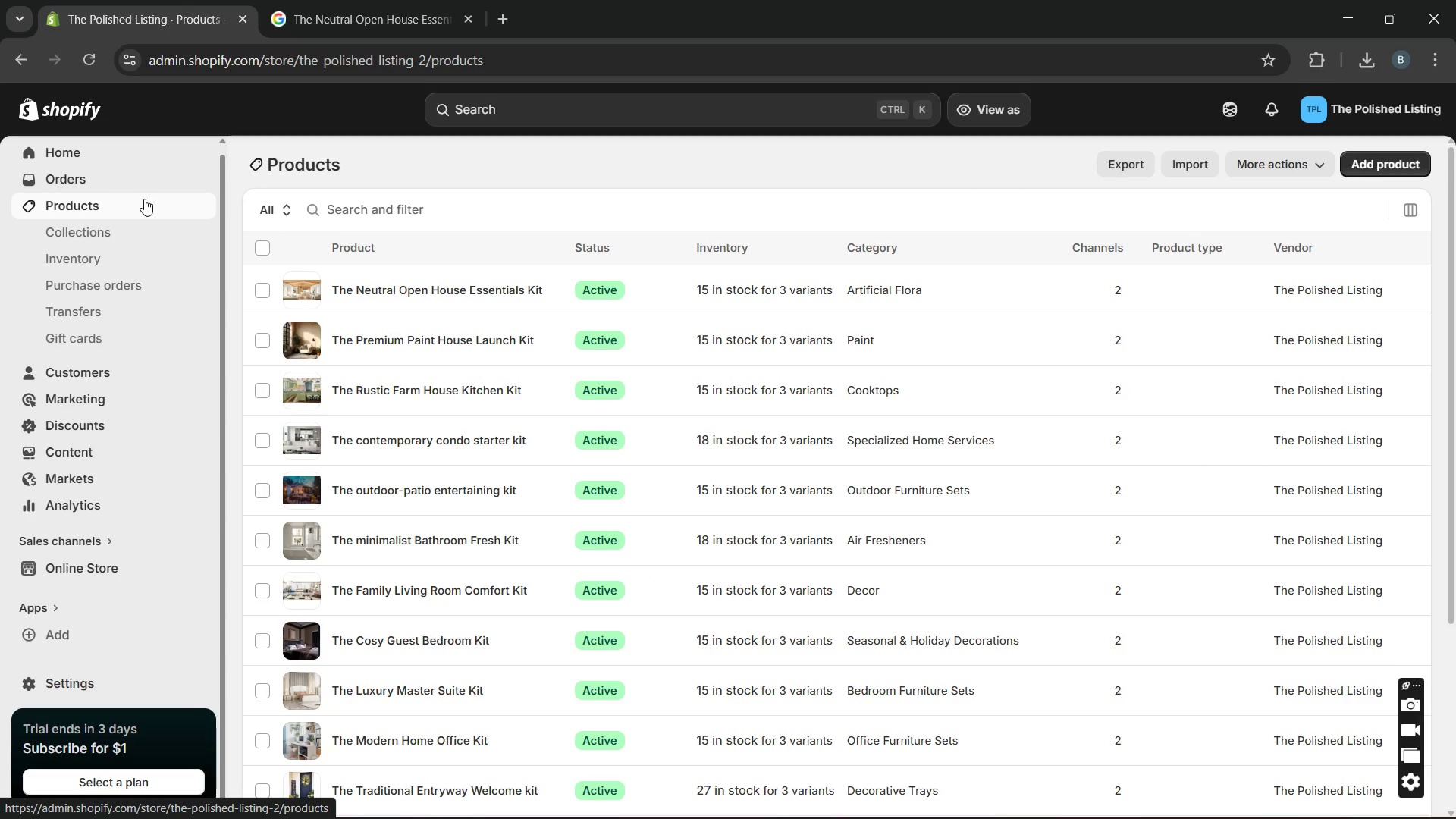 
left_click([165, 187])
 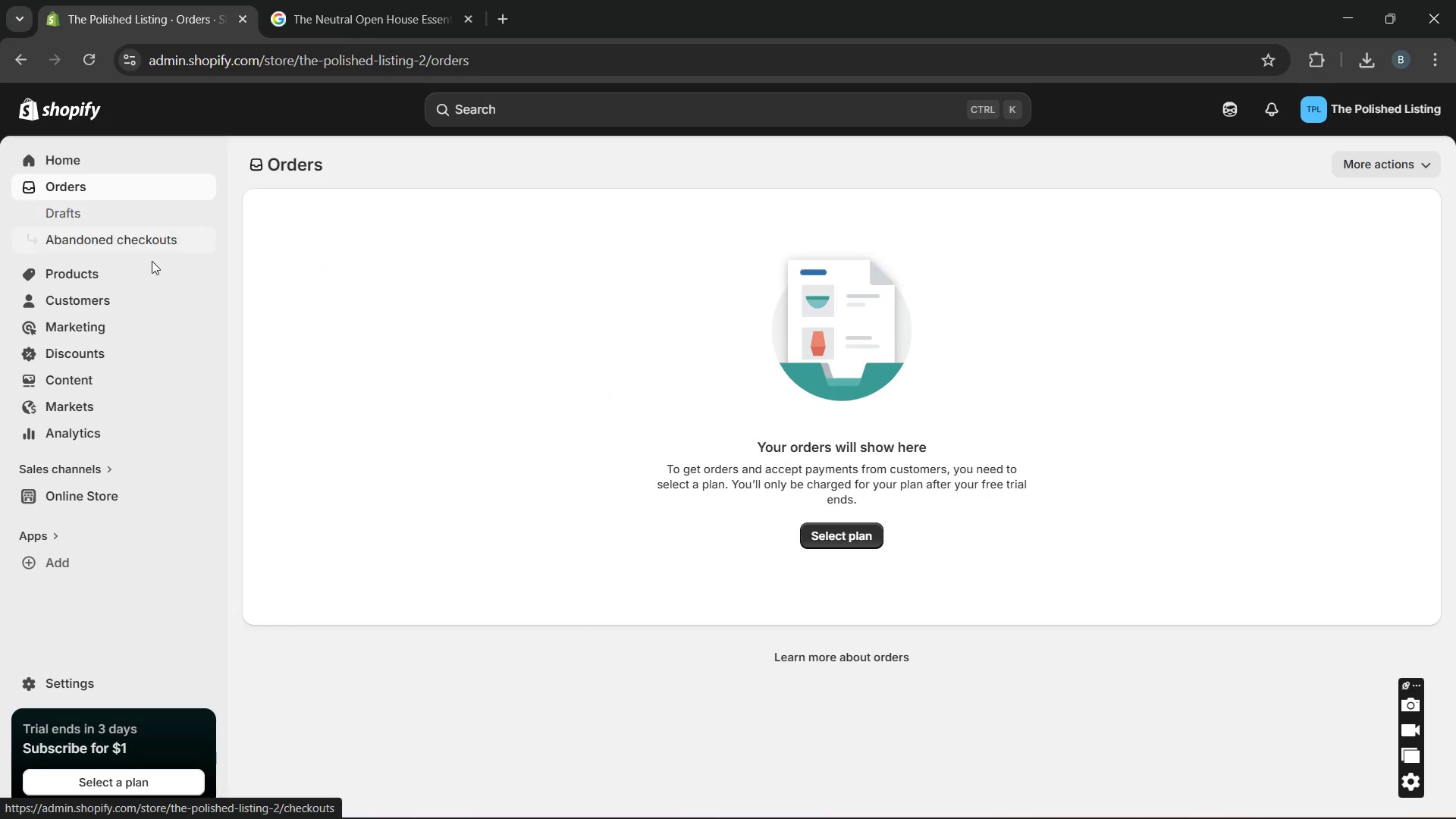 
left_click([143, 275])
 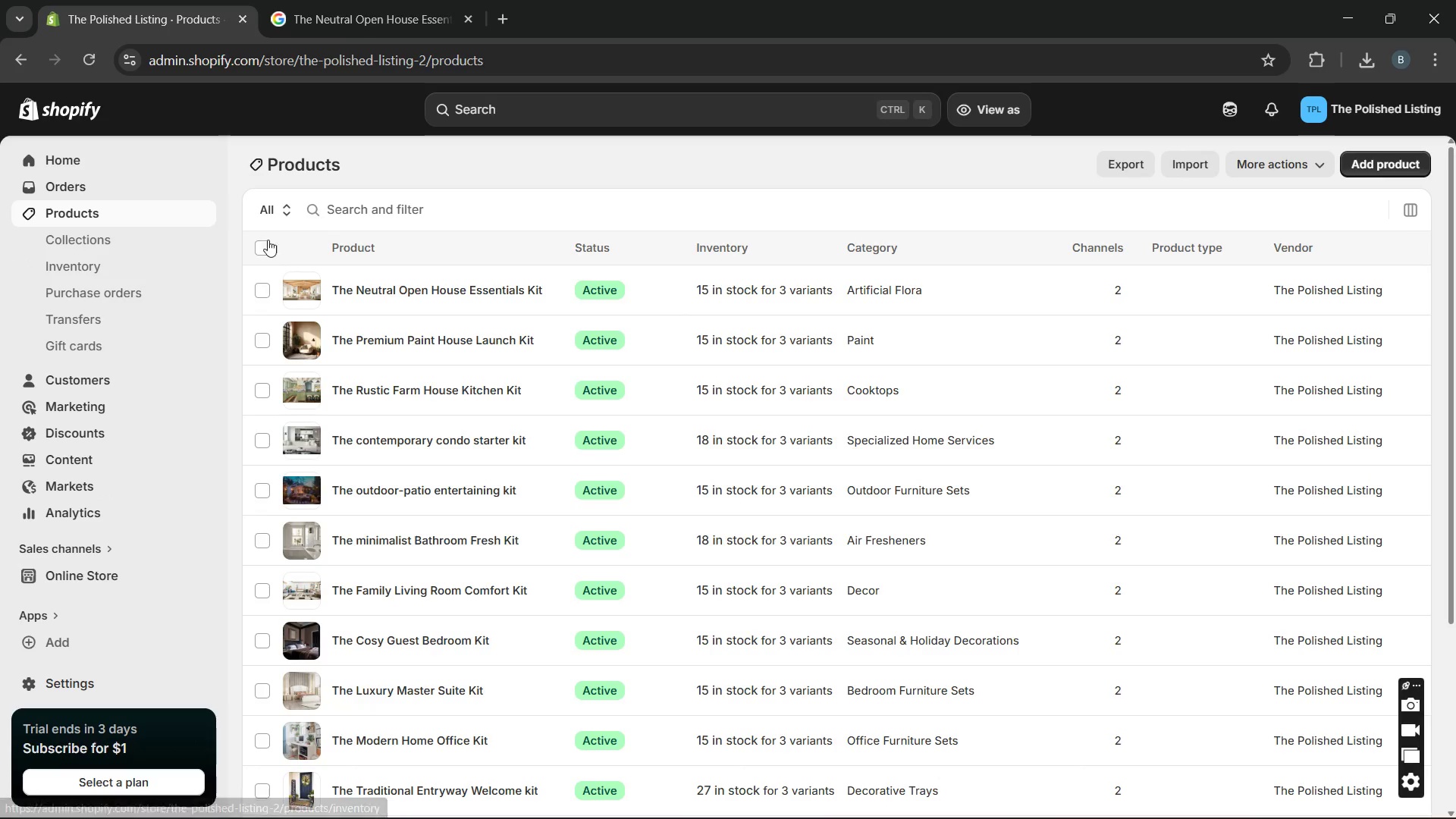 
left_click([265, 246])
 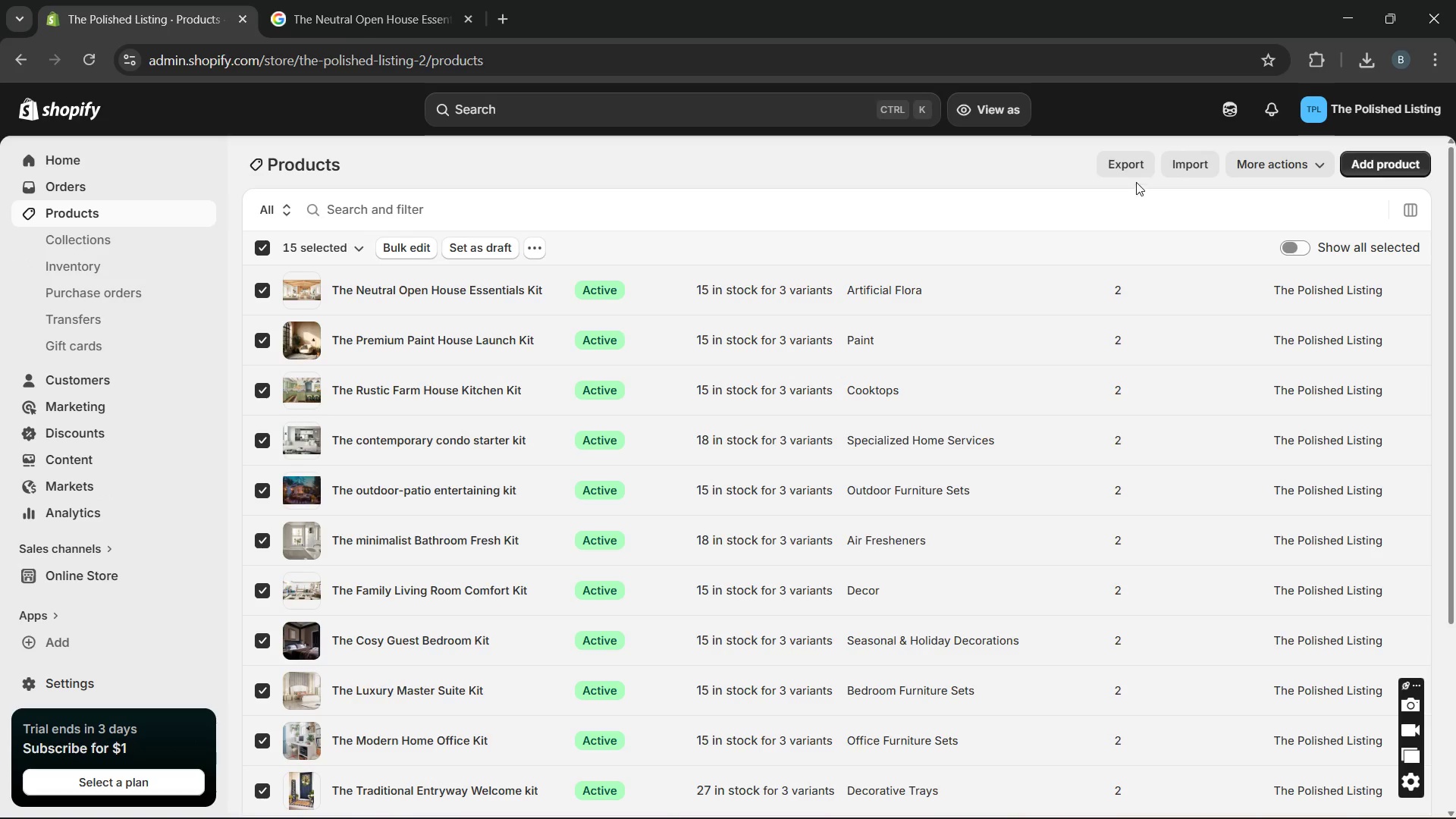 
left_click([1128, 166])
 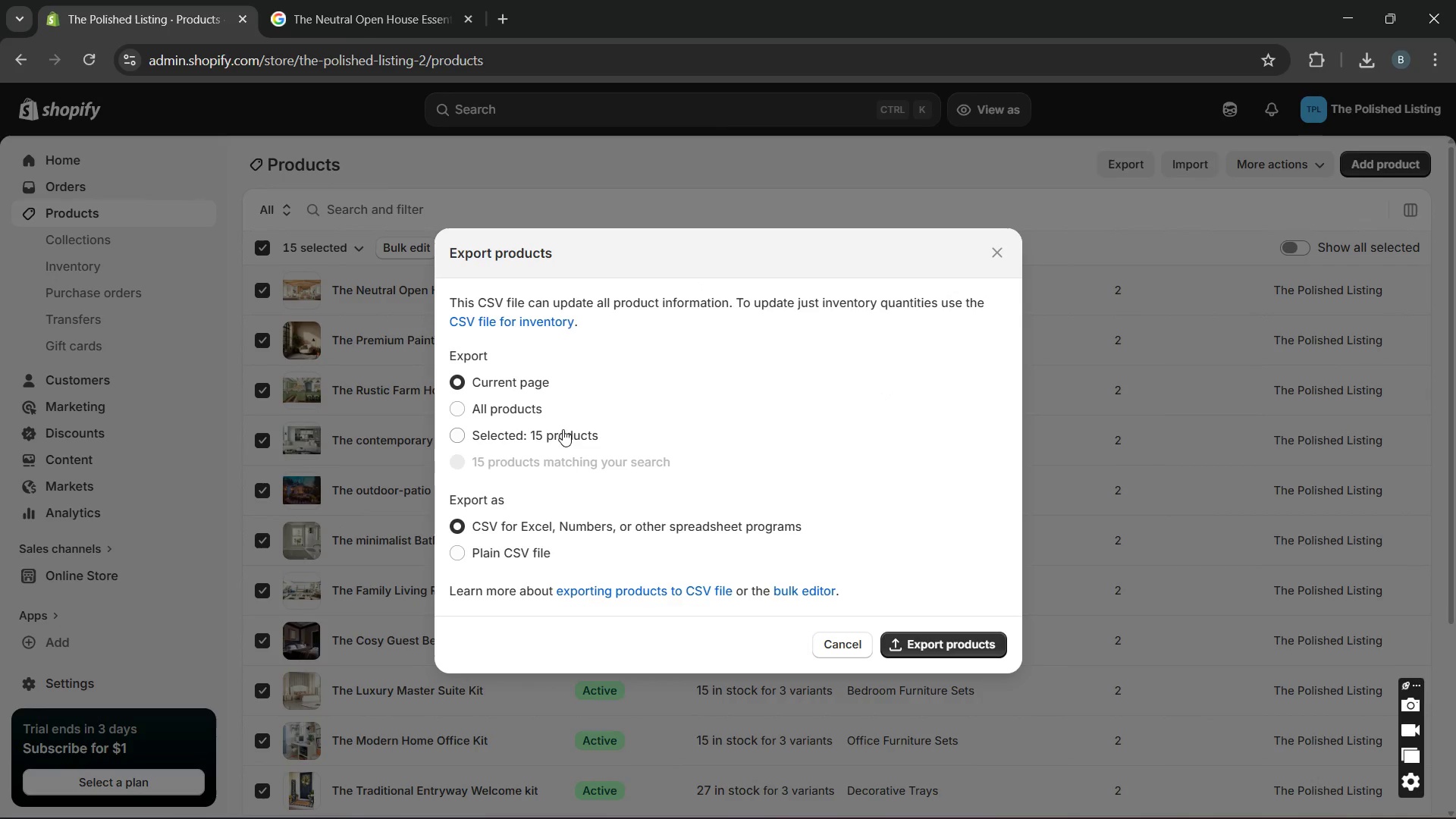 
left_click([560, 431])
 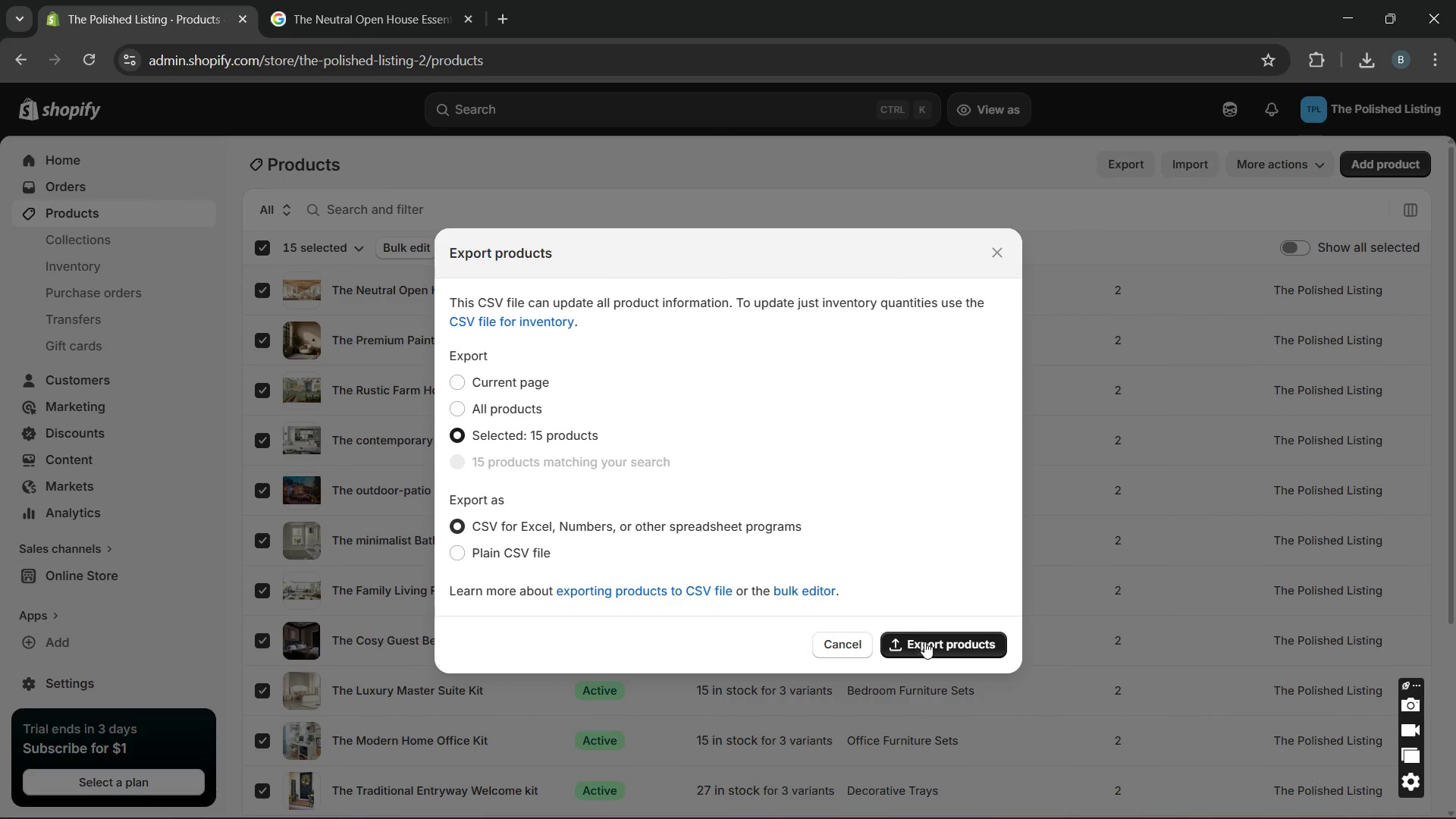 